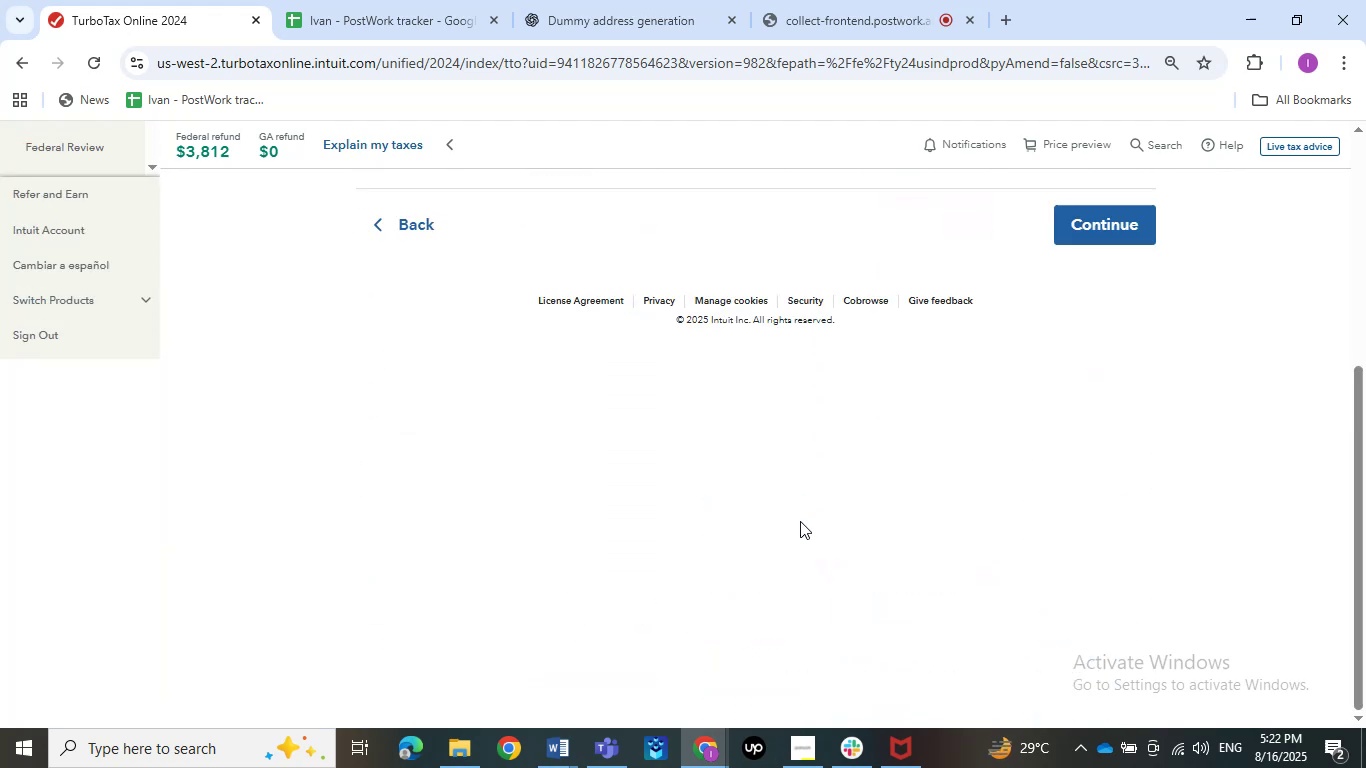 
scroll: coordinate [800, 521], scroll_direction: up, amount: 7.0
 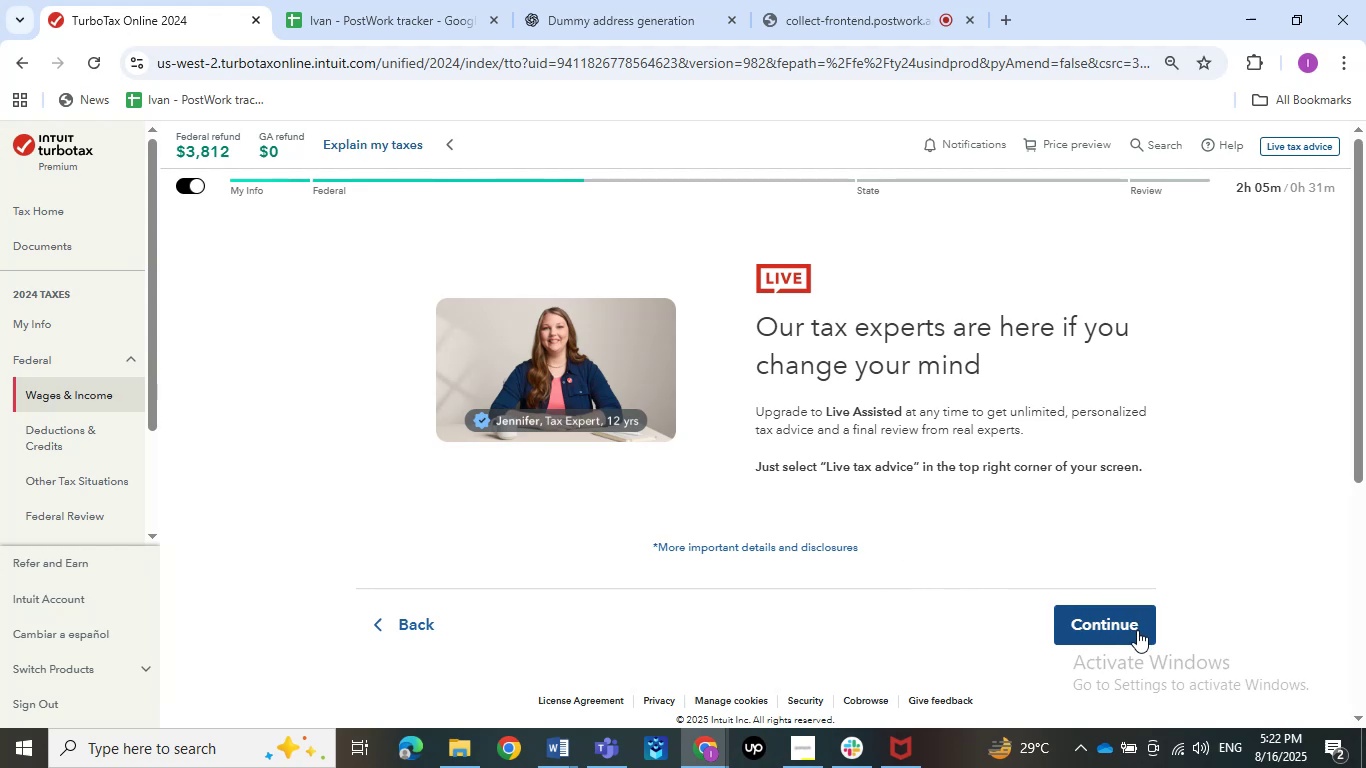 
left_click([1137, 630])
 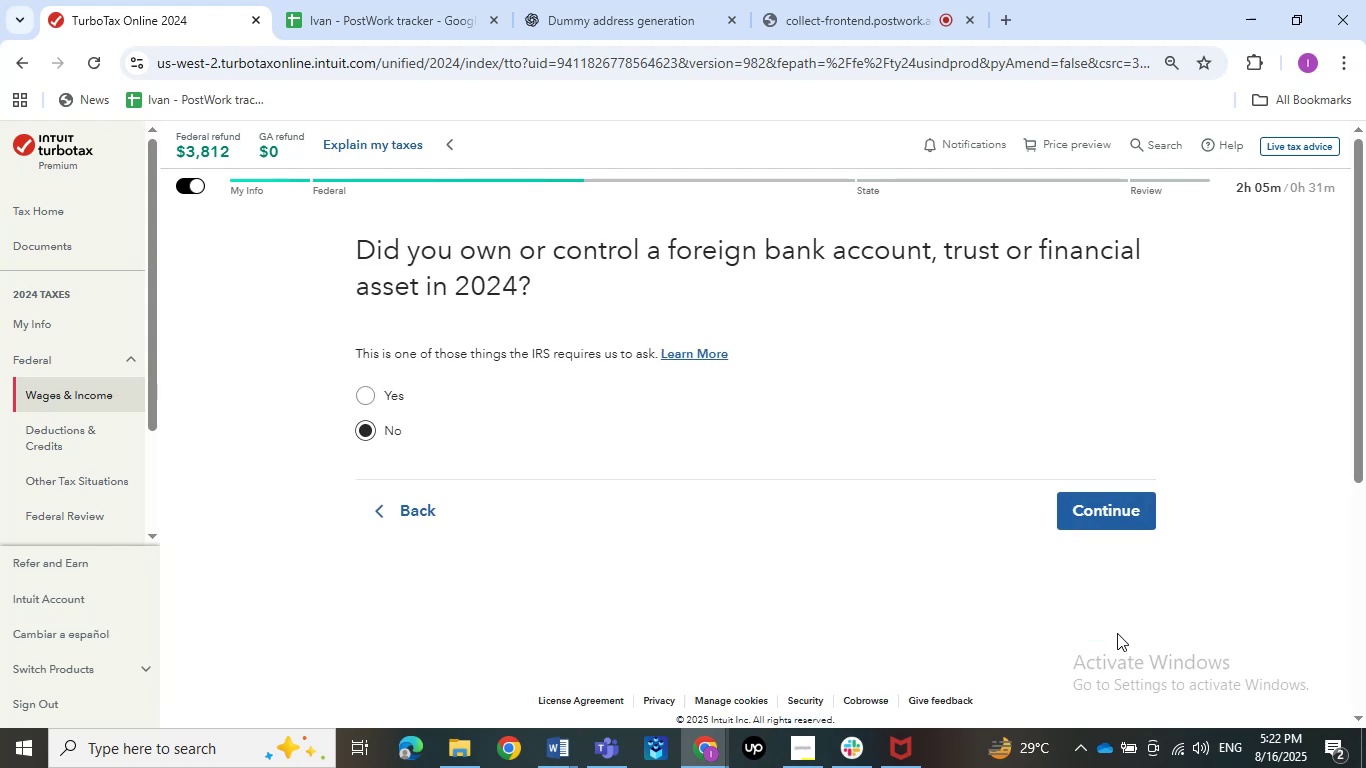 
wait(6.72)
 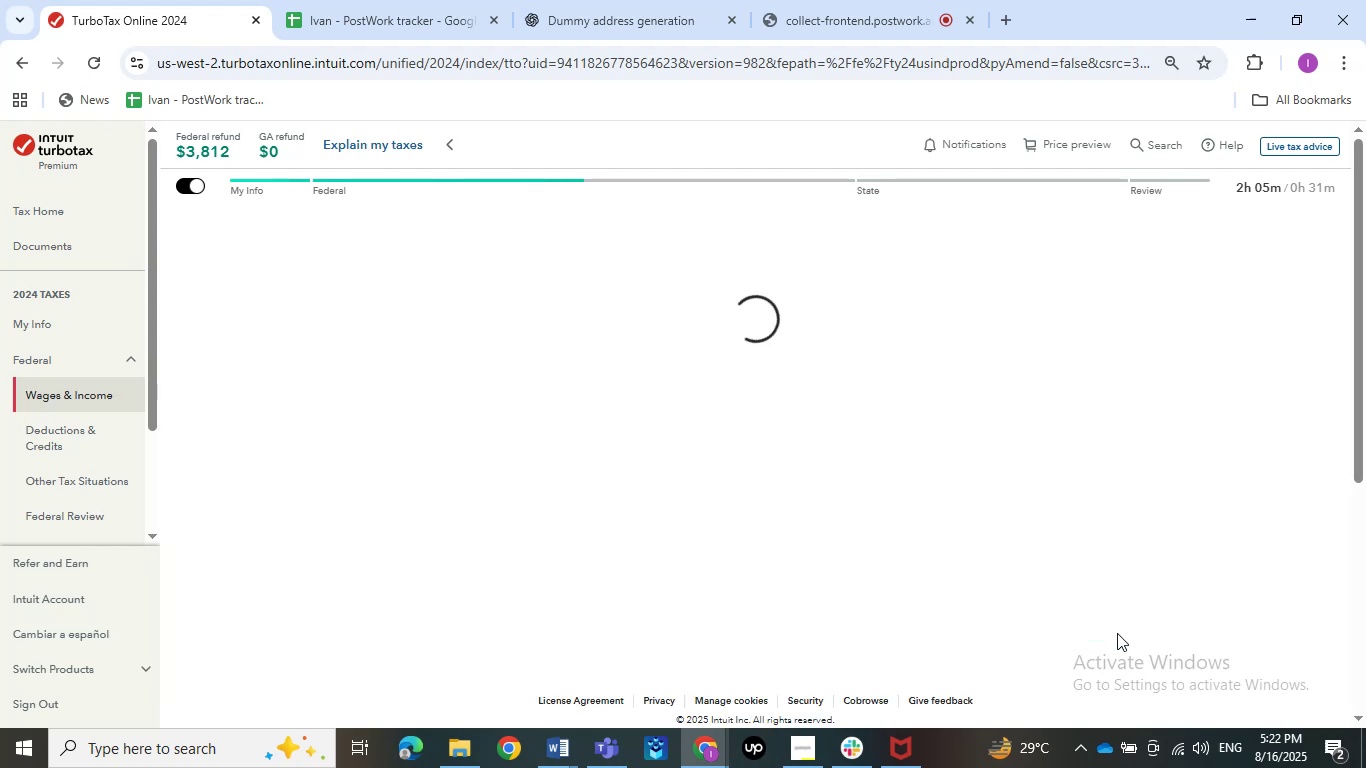 
left_click([1092, 518])
 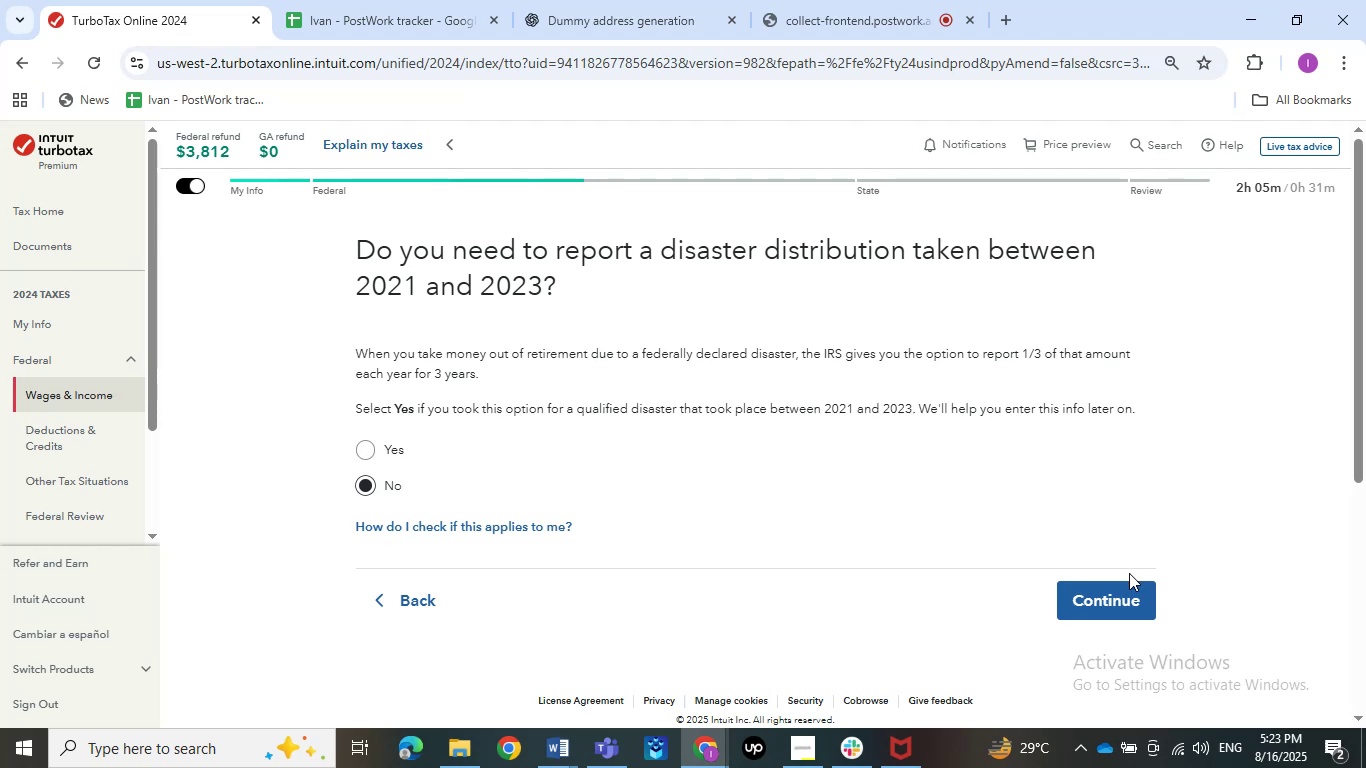 
wait(7.09)
 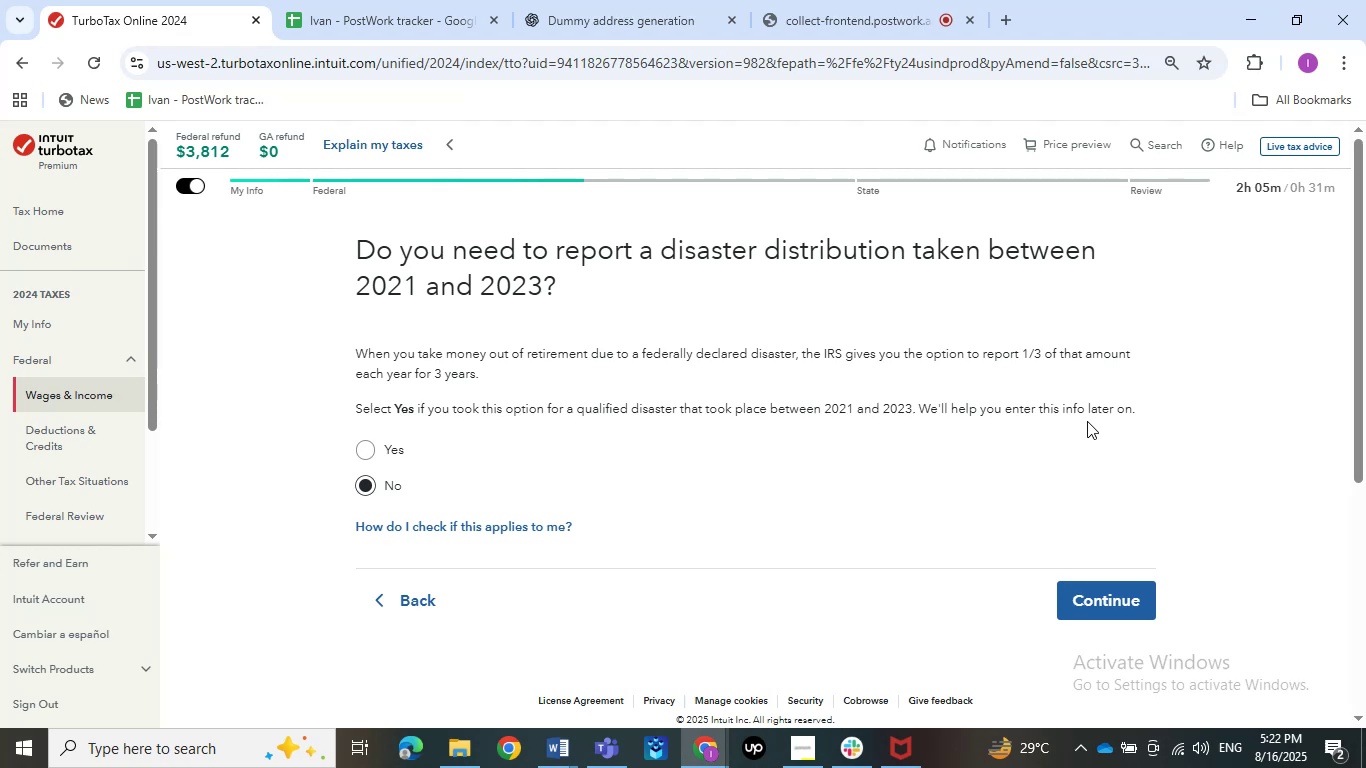 
left_click([1126, 607])
 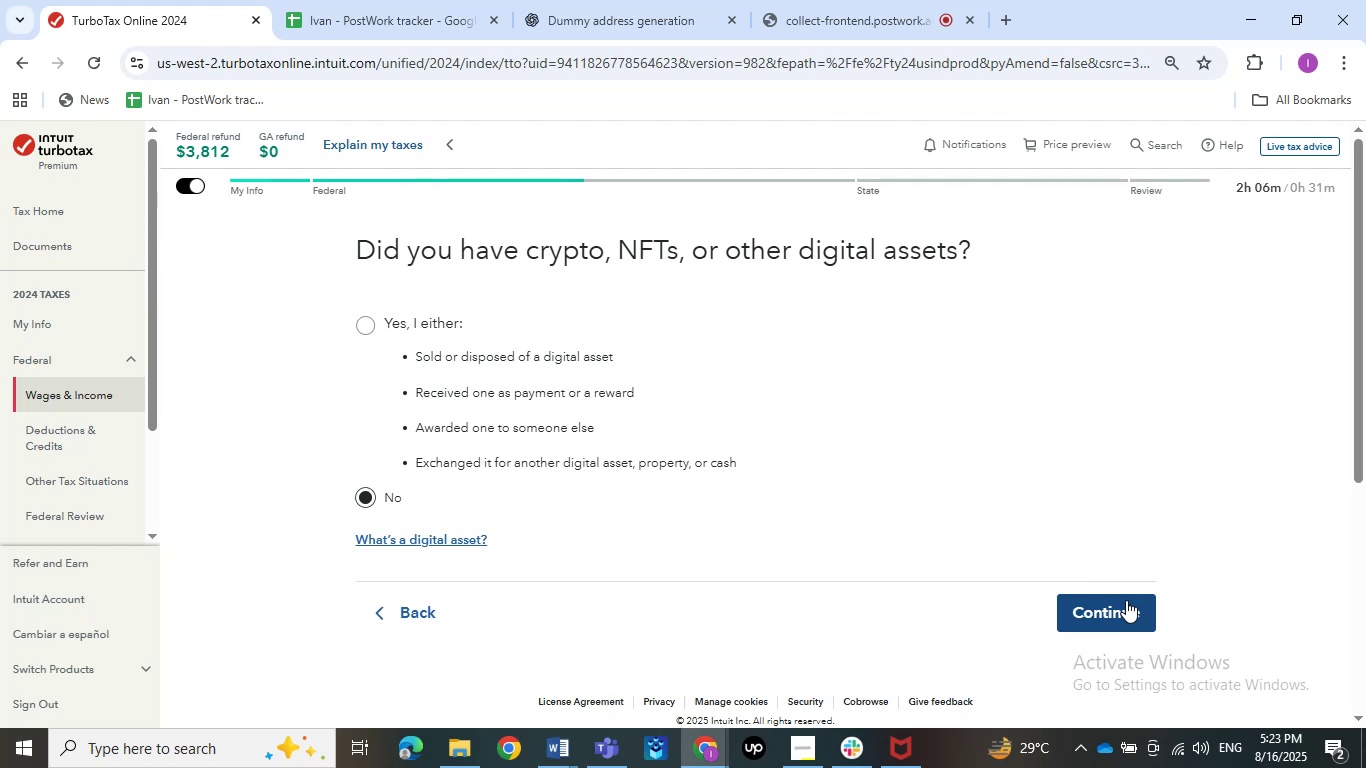 
wait(30.58)
 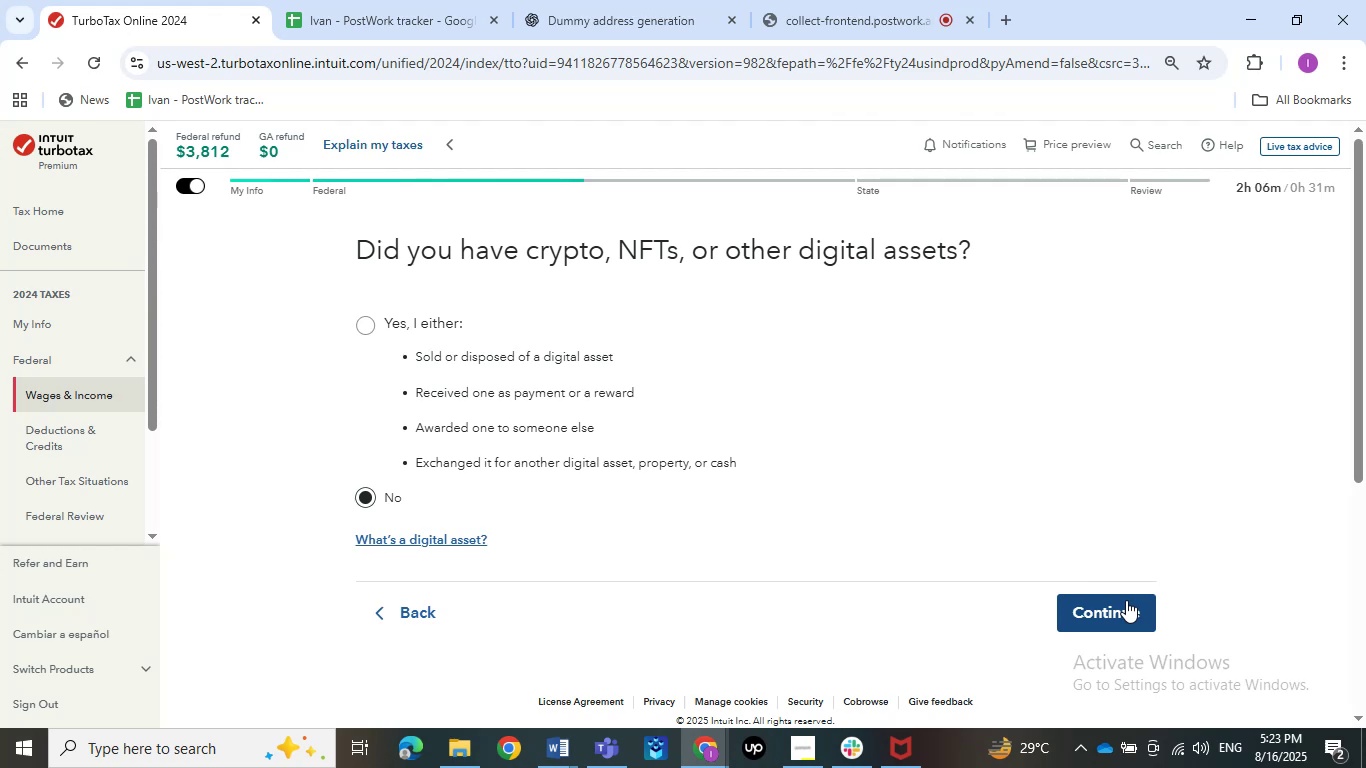 
left_click([1135, 619])
 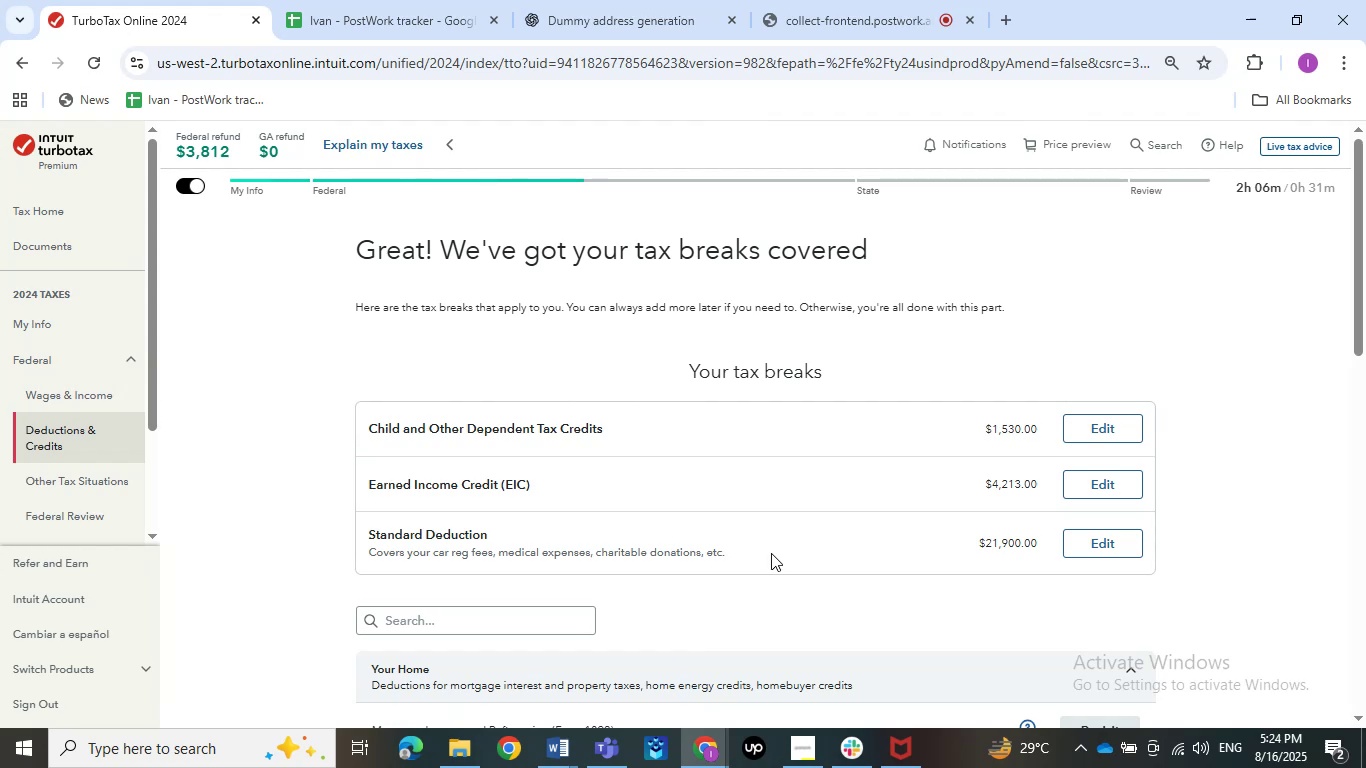 
wait(32.32)
 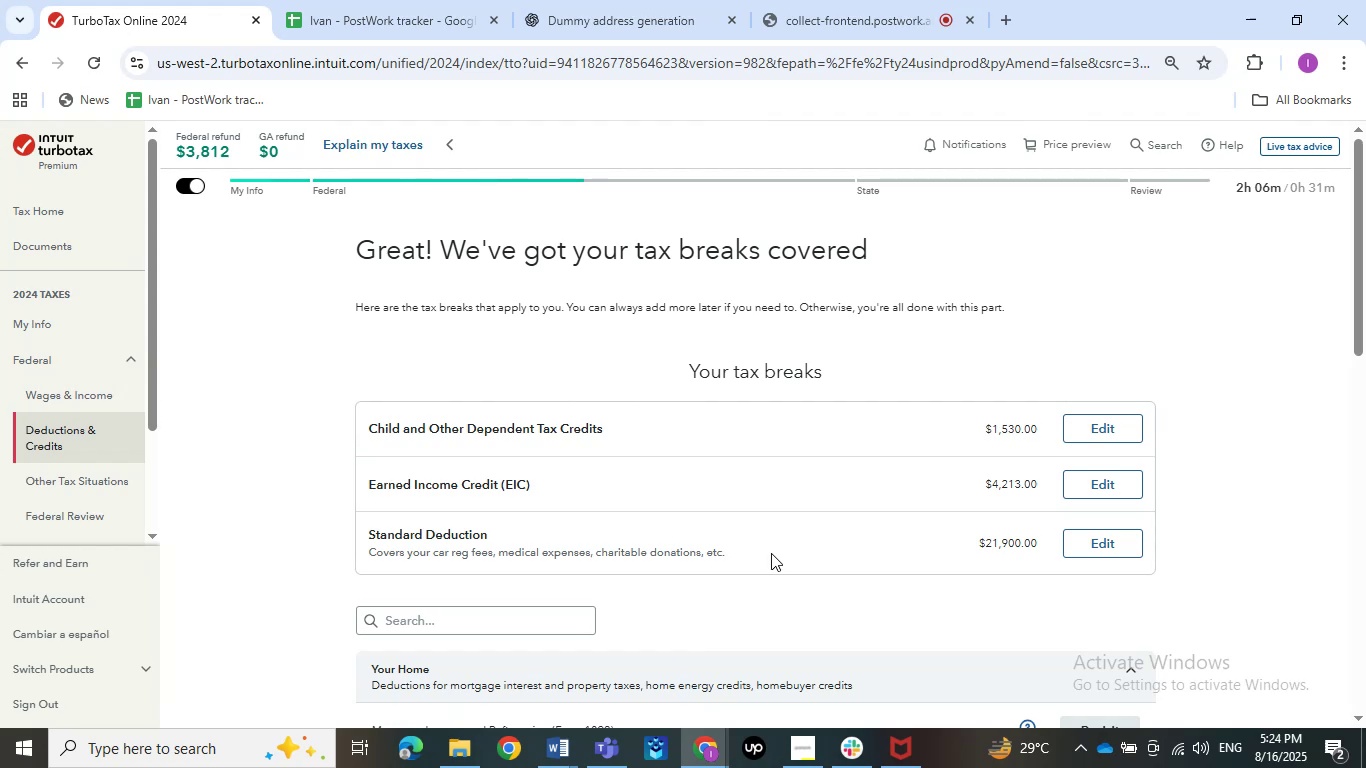 
scroll: coordinate [734, 569], scroll_direction: down, amount: 2.0
 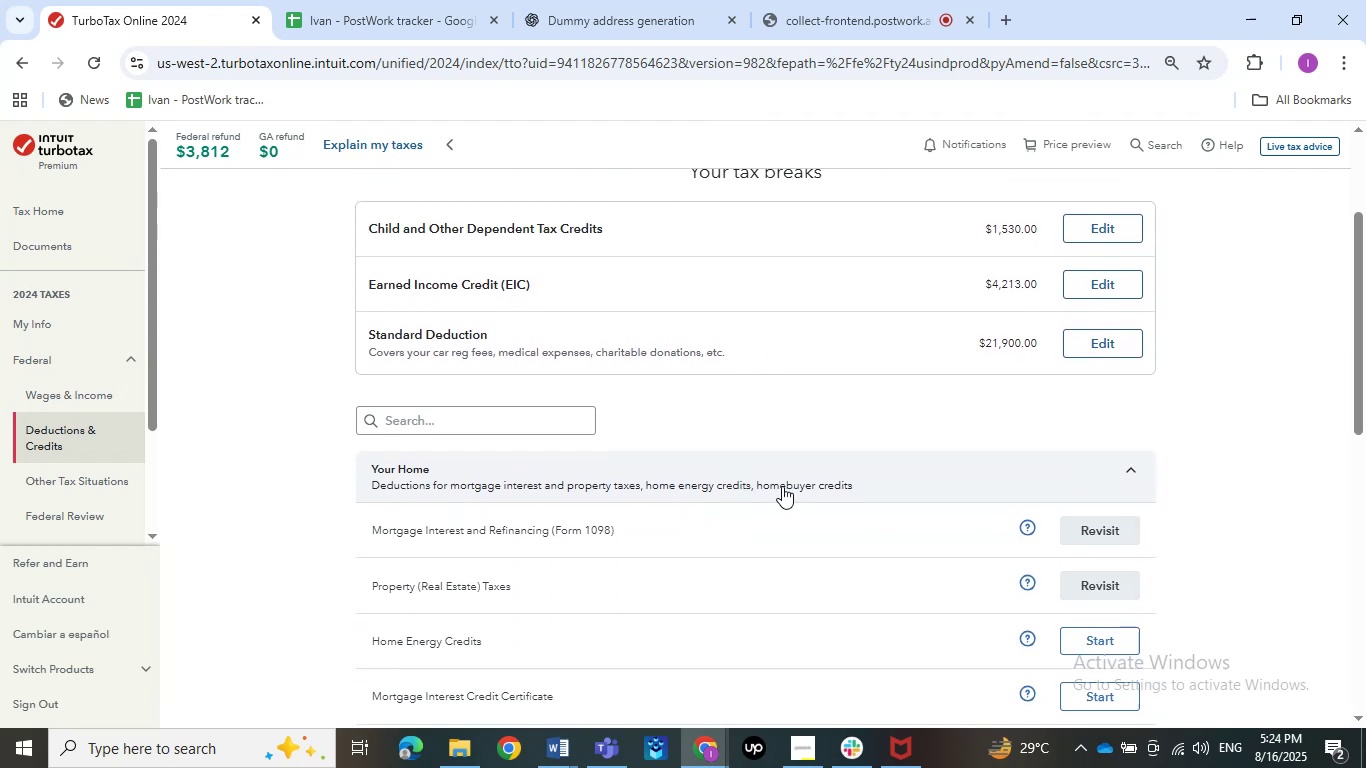 
left_click([782, 486])
 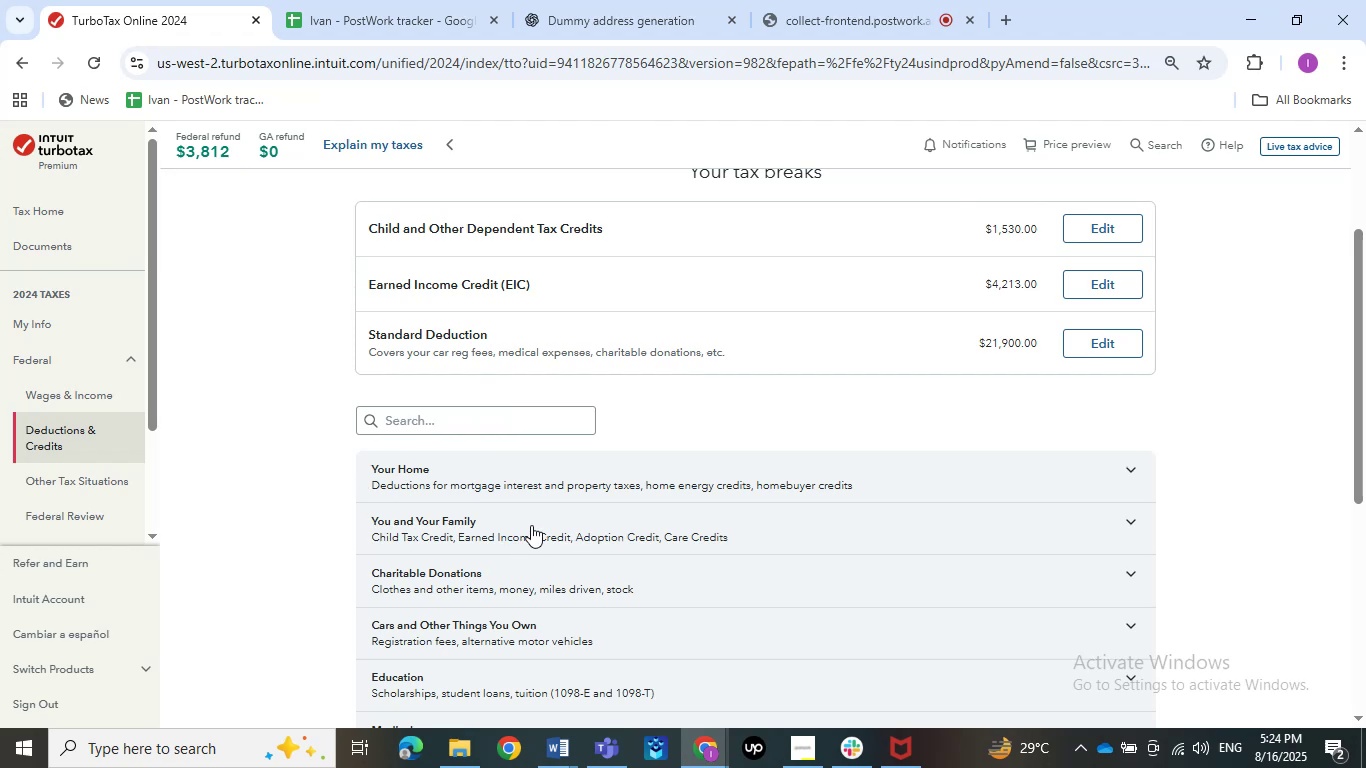 
scroll: coordinate [532, 522], scroll_direction: down, amount: 1.0
 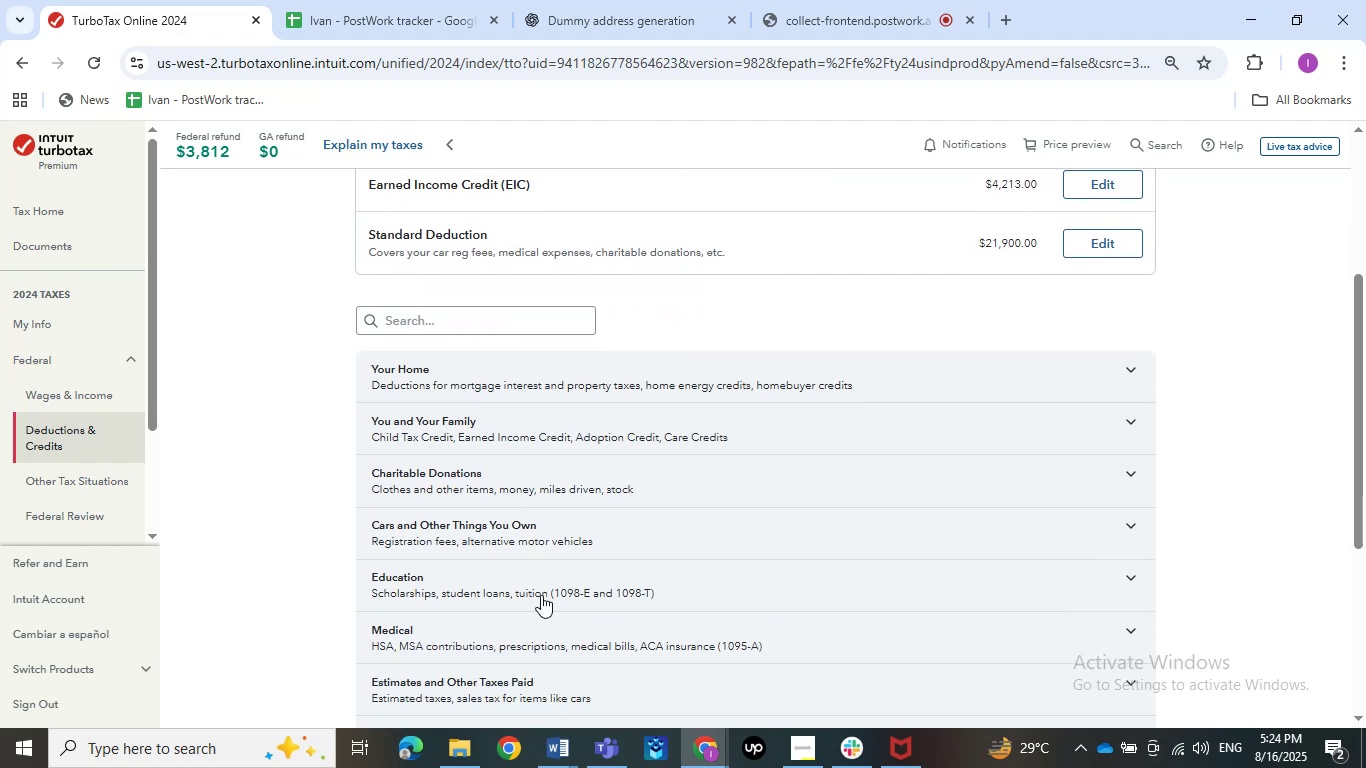 
left_click([541, 595])
 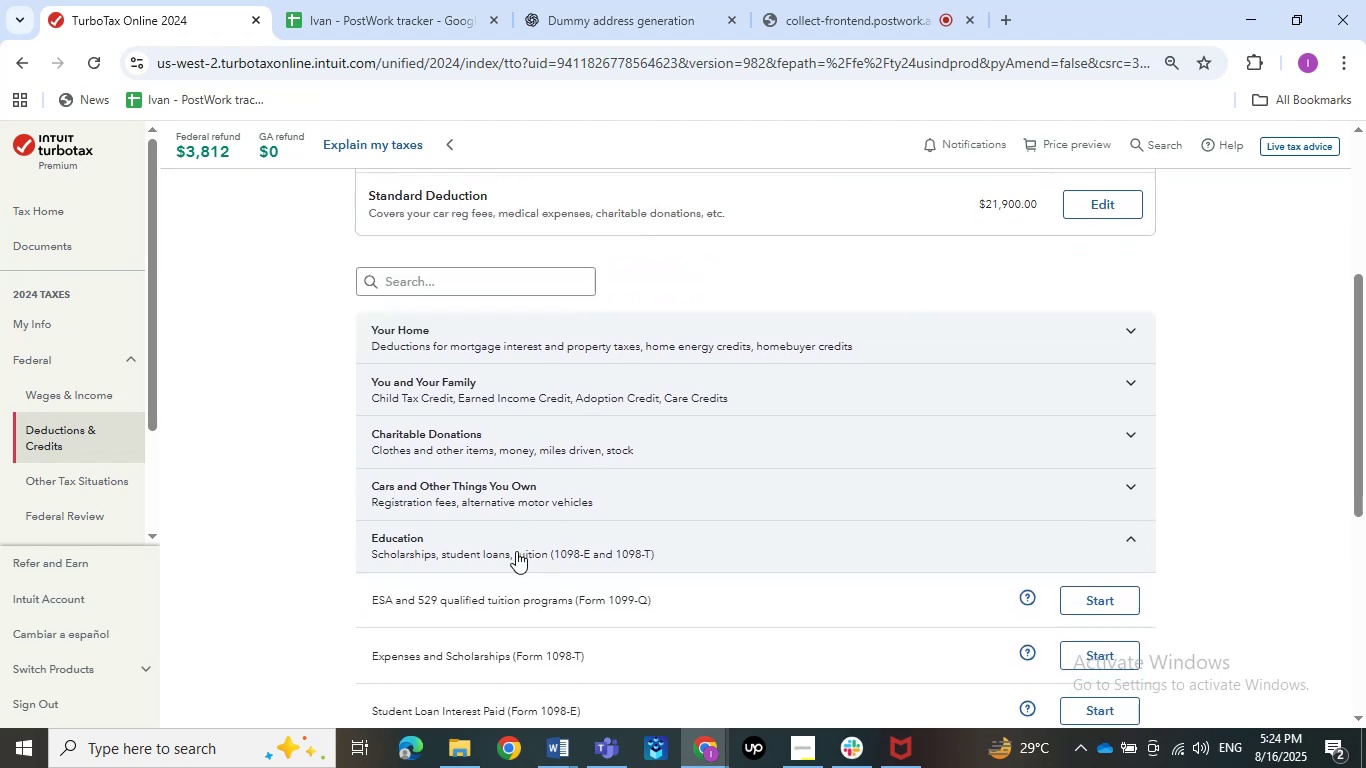 
scroll: coordinate [516, 551], scroll_direction: down, amount: 1.0
 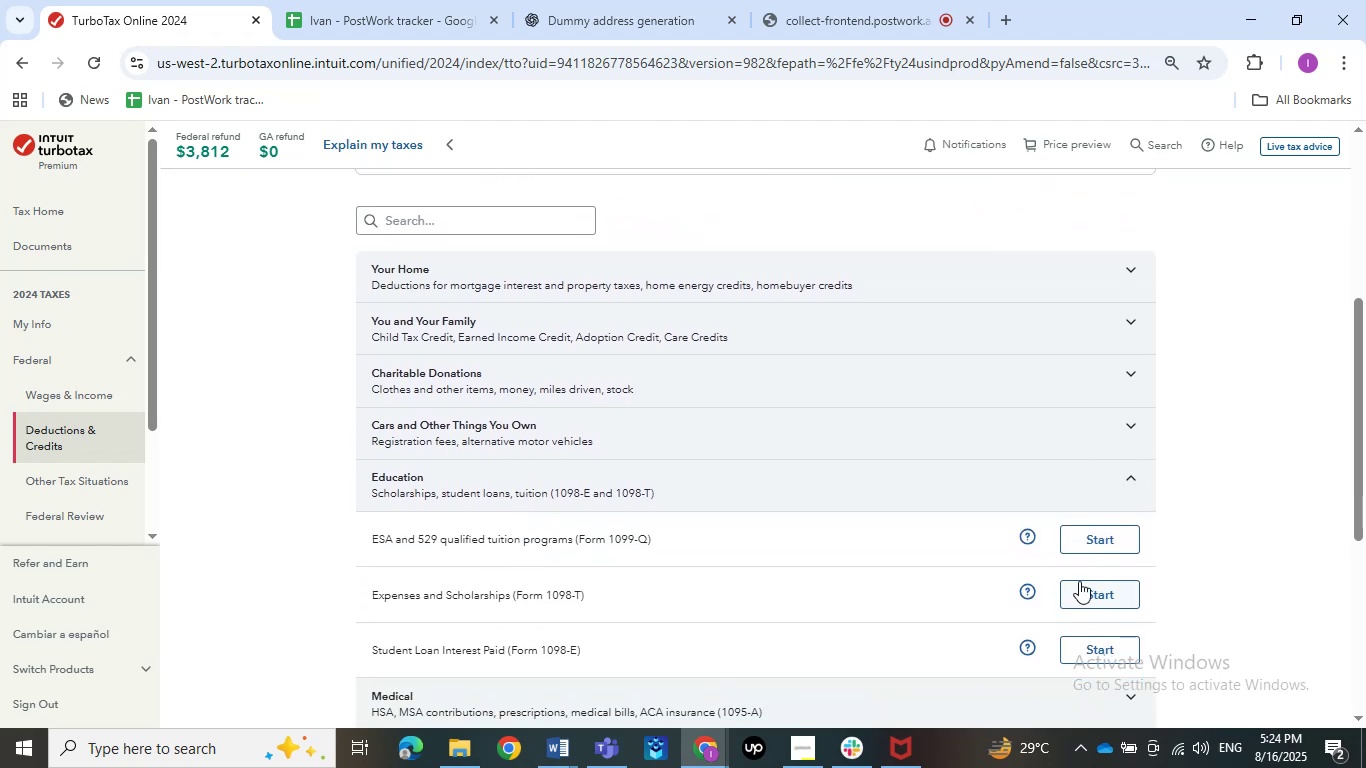 
left_click([1079, 581])
 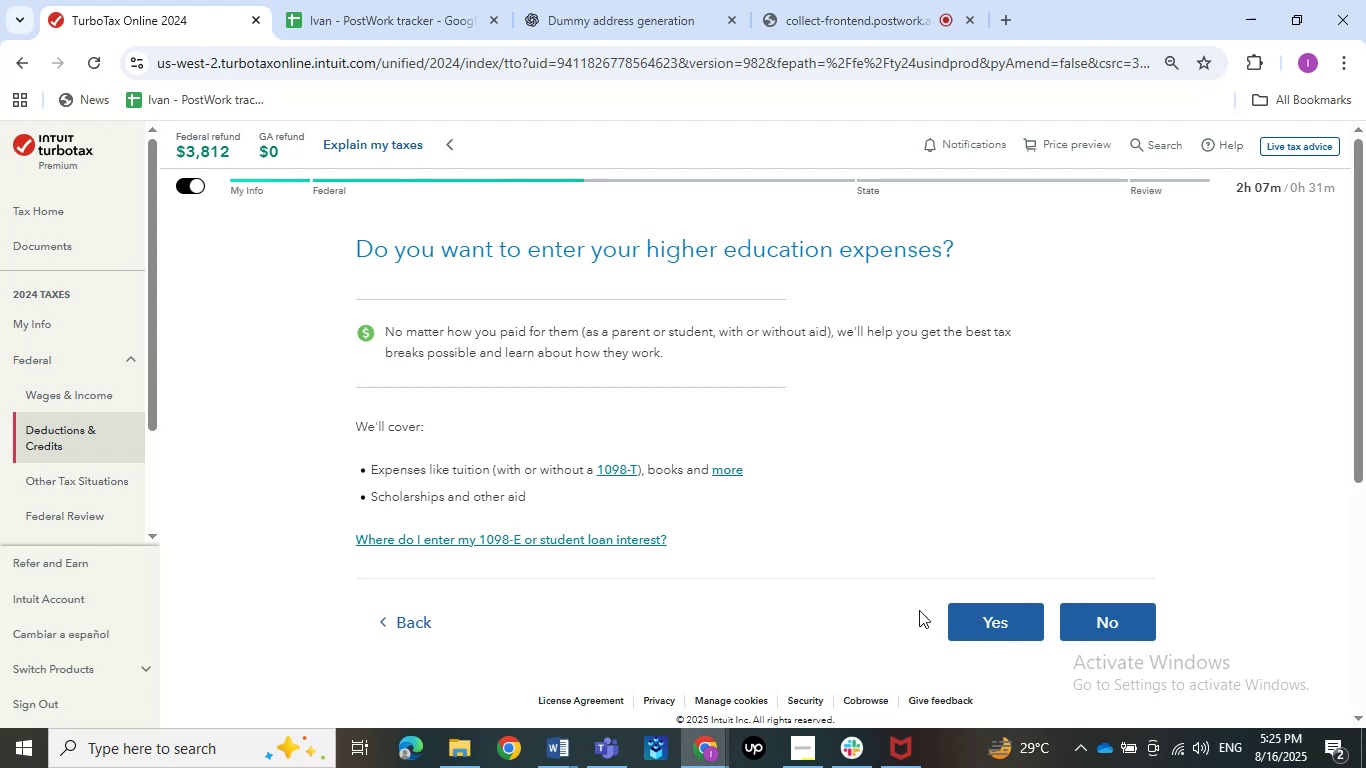 
wait(75.22)
 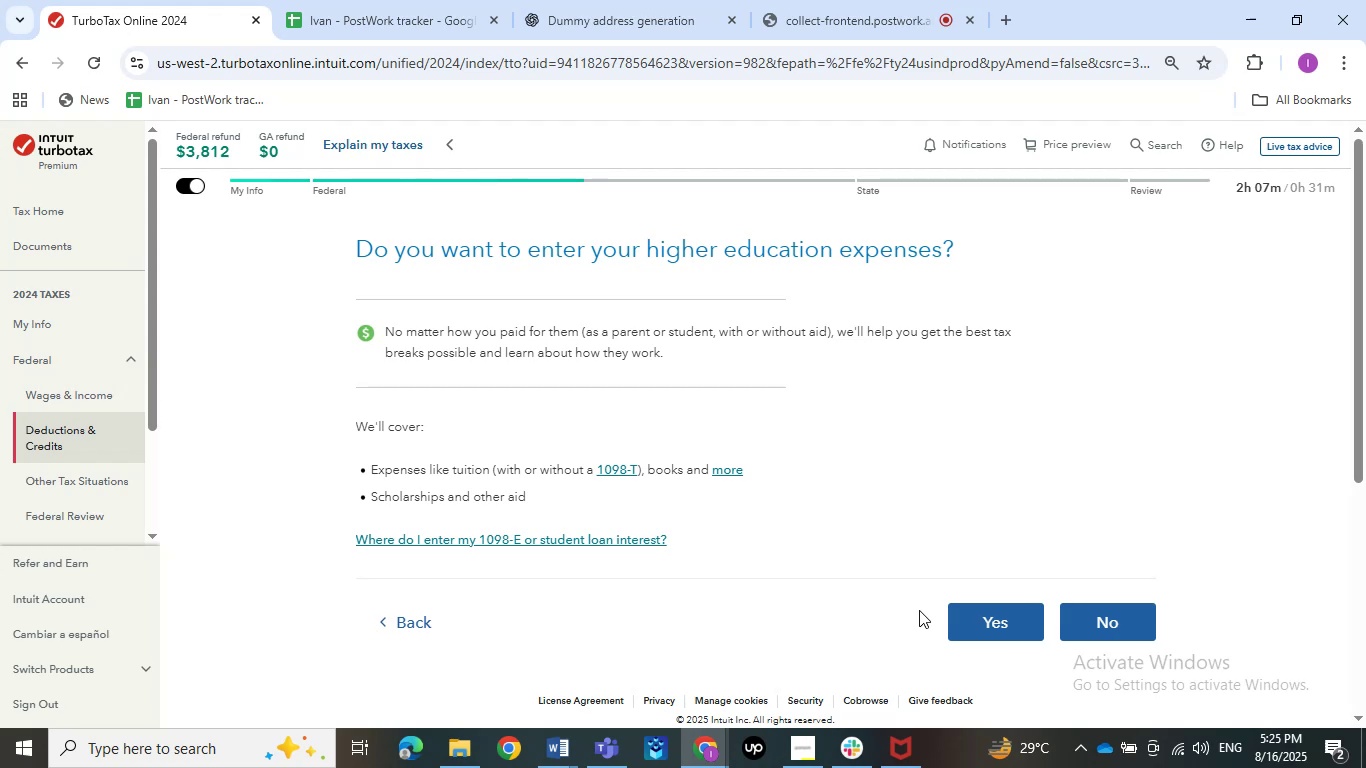 
left_click([984, 619])
 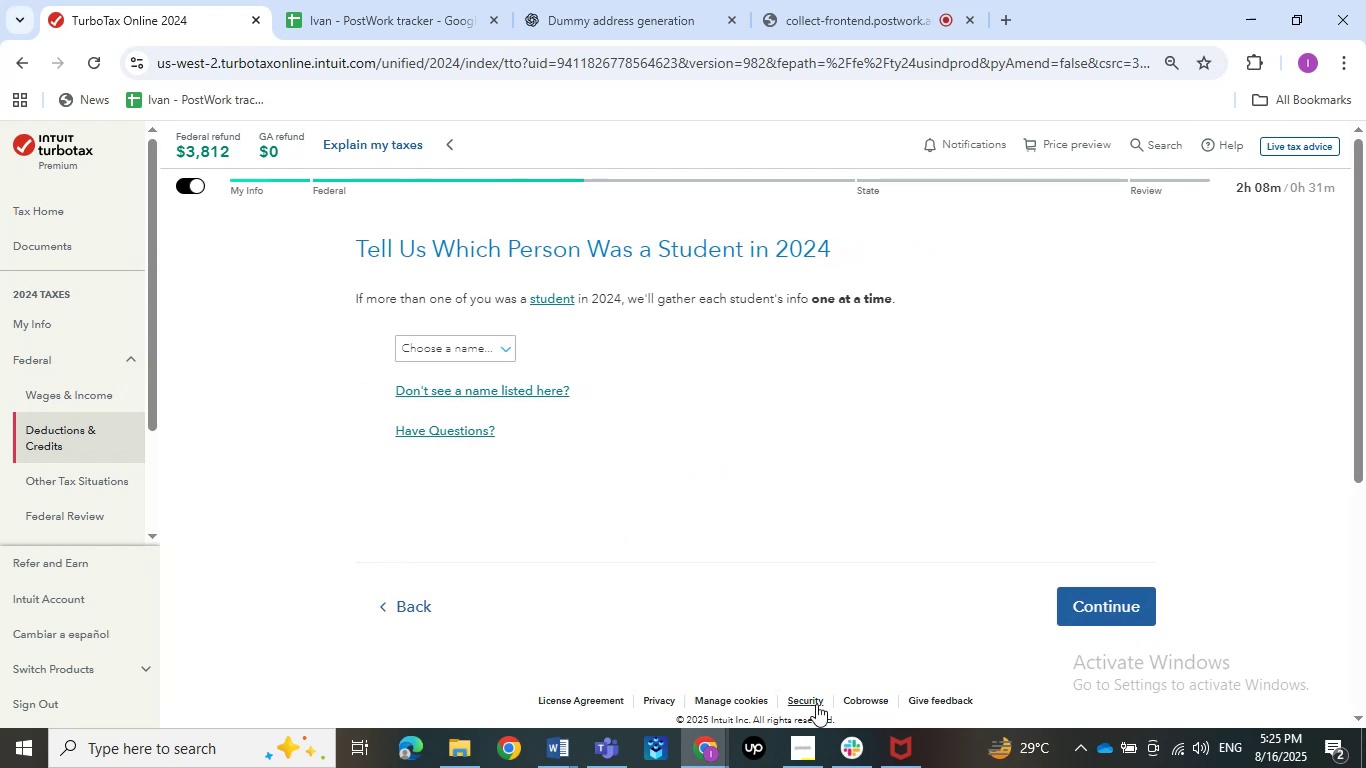 
left_click([572, 757])
 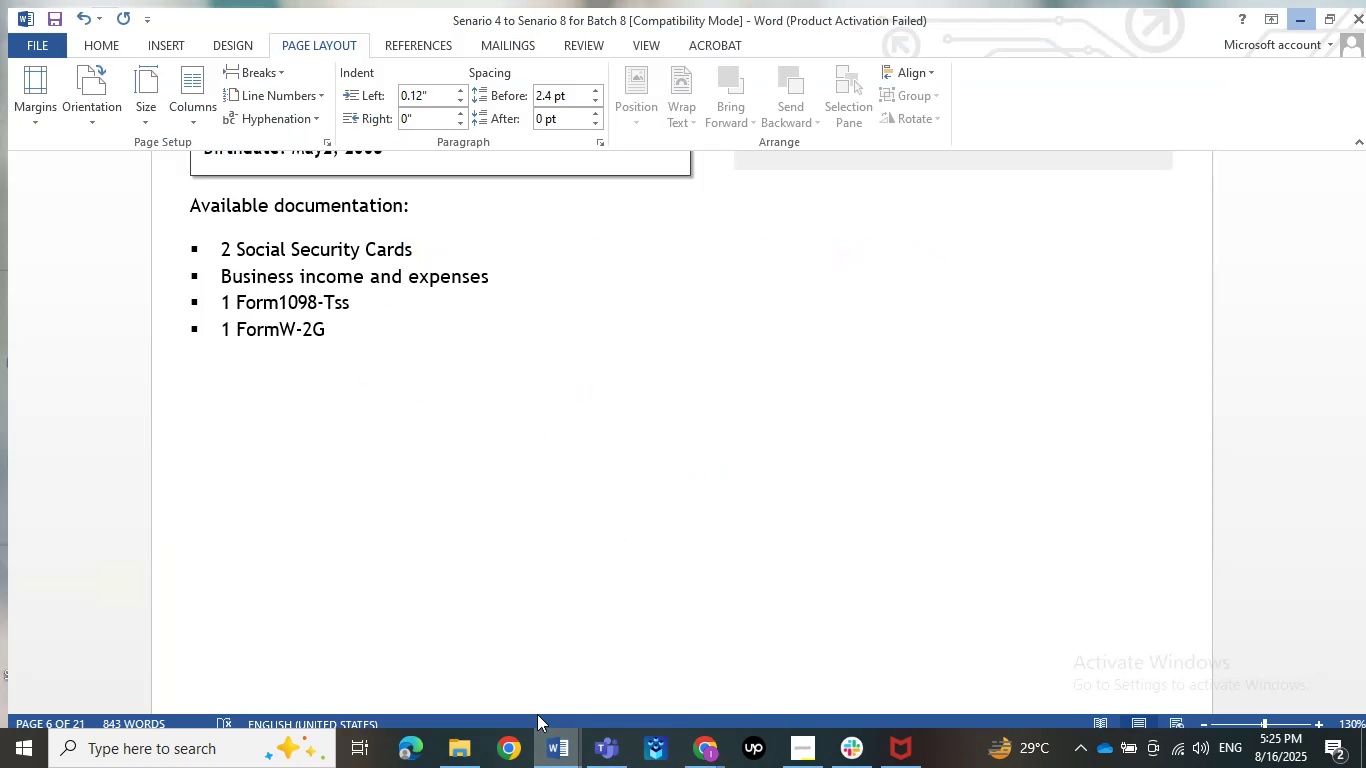 
left_click([537, 714])
 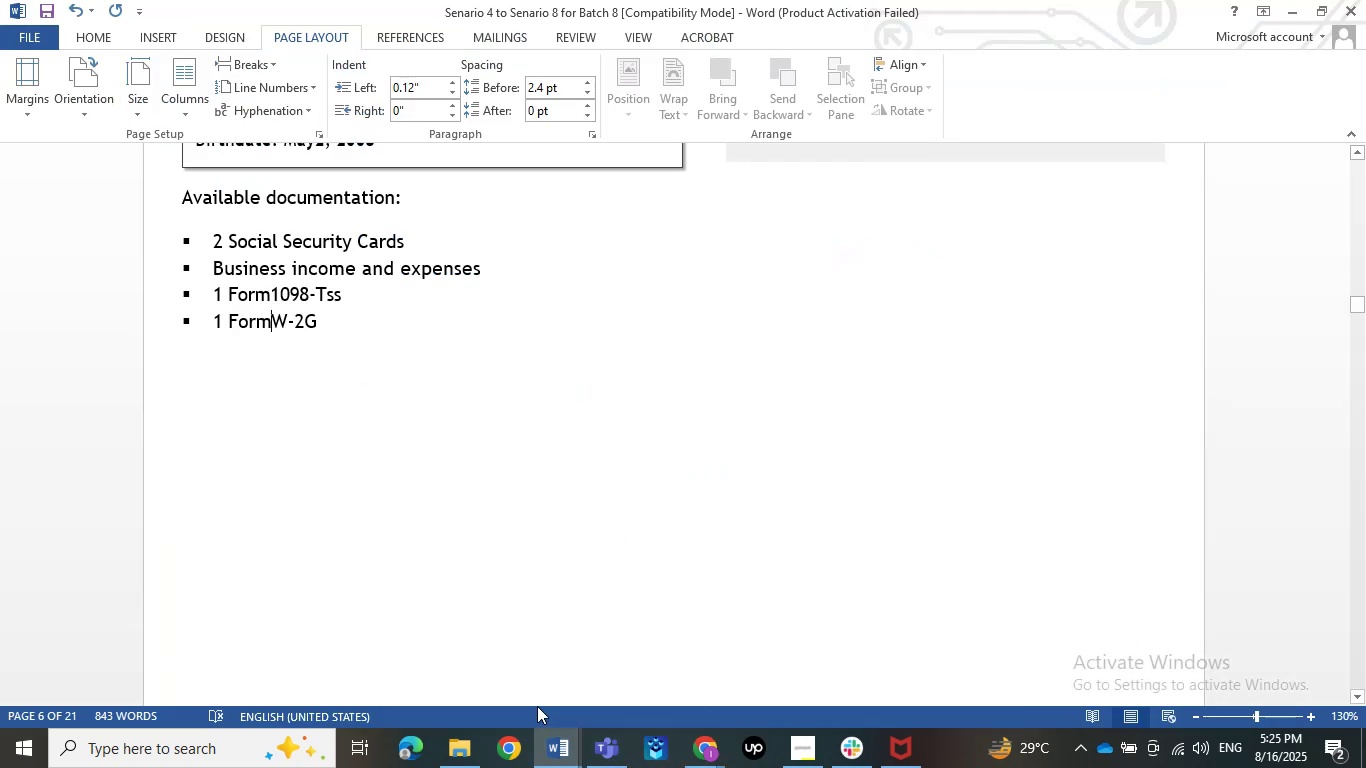 
scroll: coordinate [537, 706], scroll_direction: up, amount: 5.0
 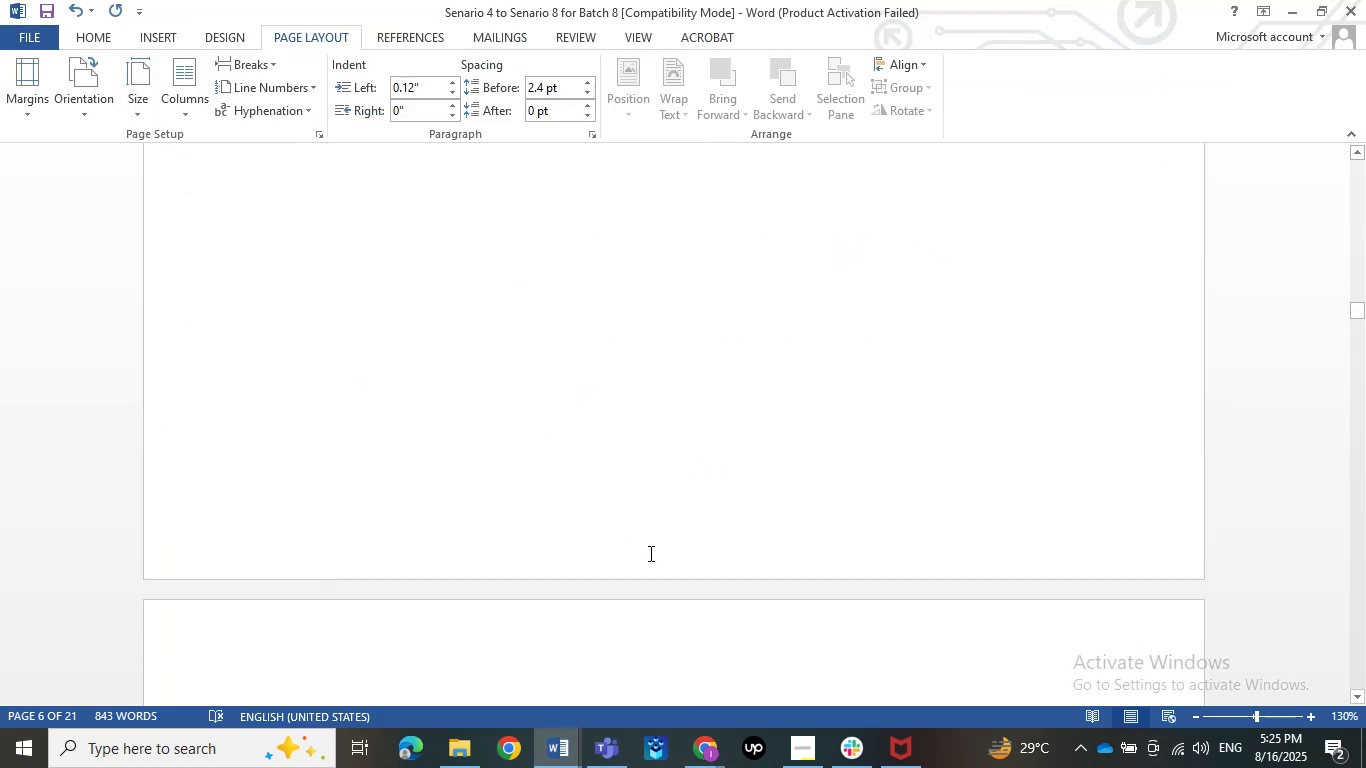 
scroll: coordinate [649, 553], scroll_direction: down, amount: 23.0
 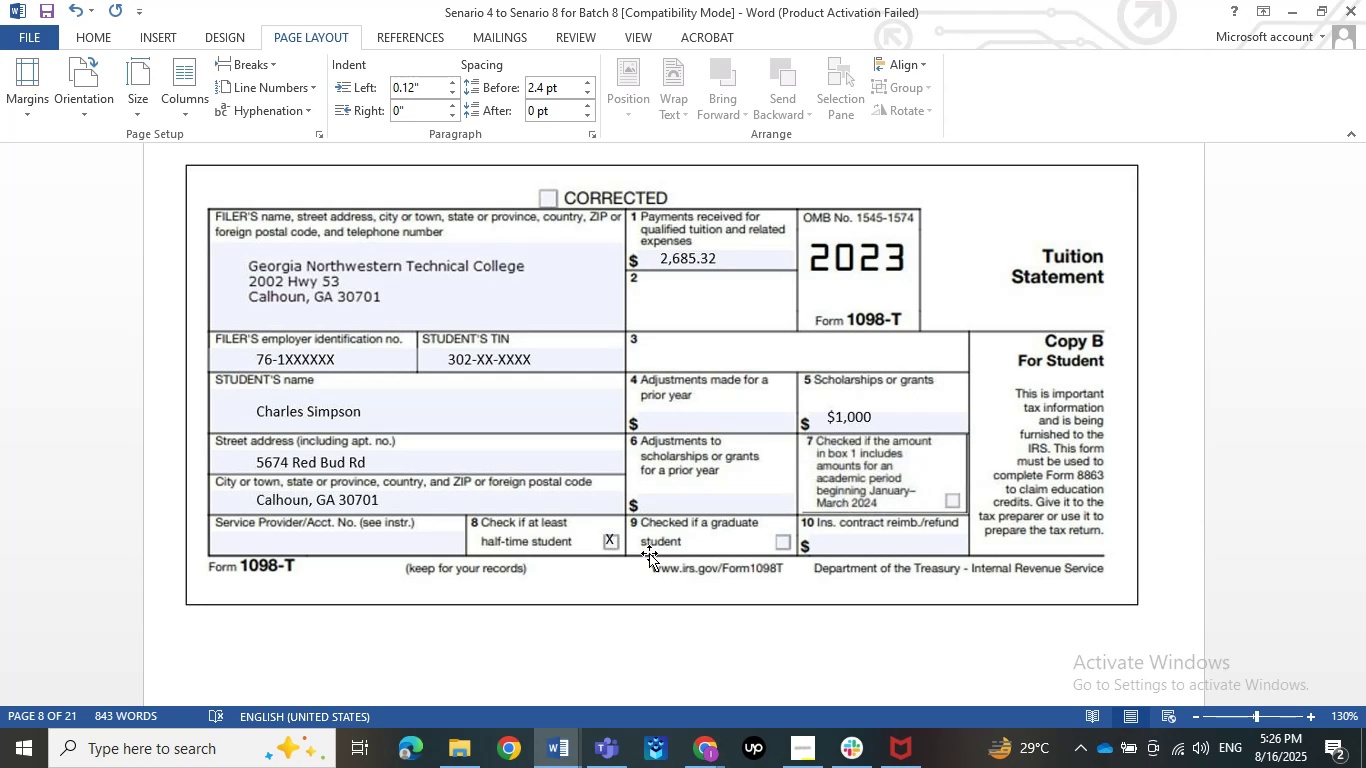 
wait(39.13)
 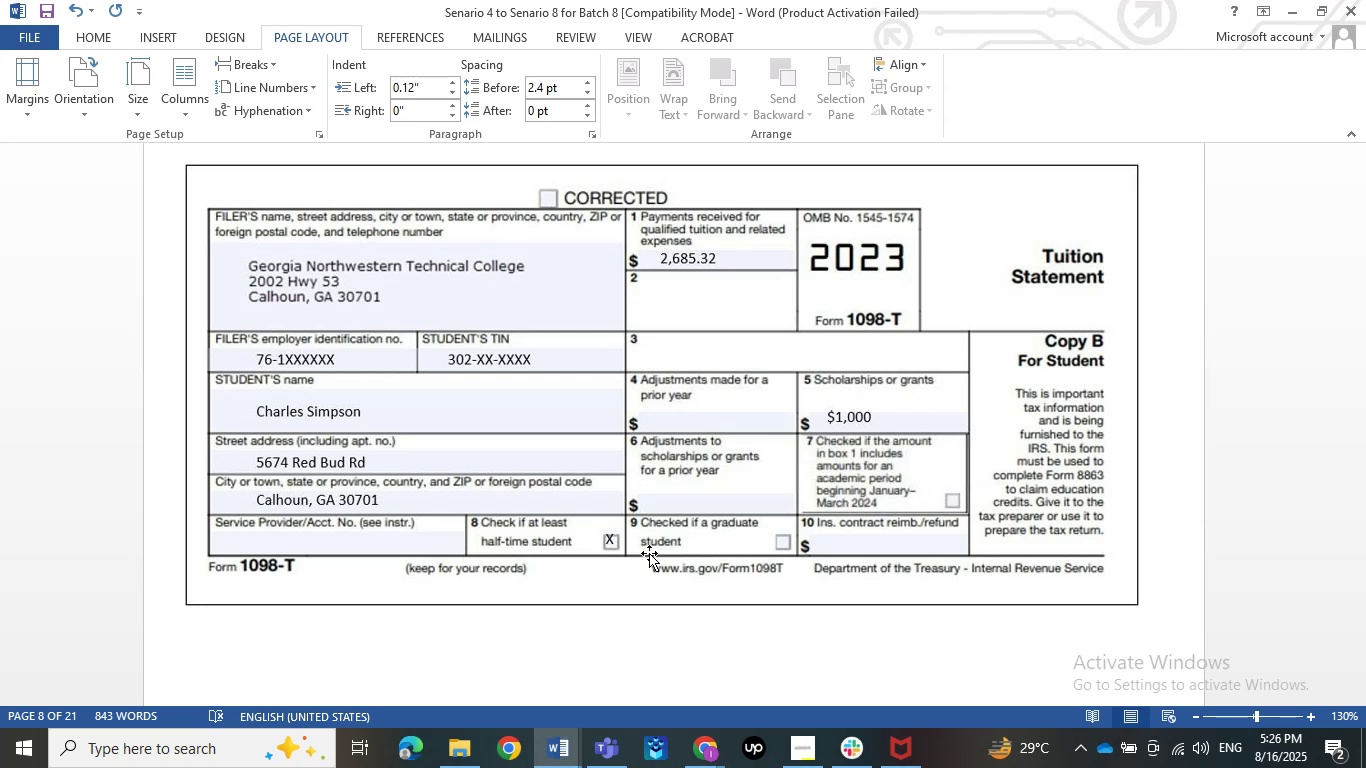 
left_click([1281, 0])
 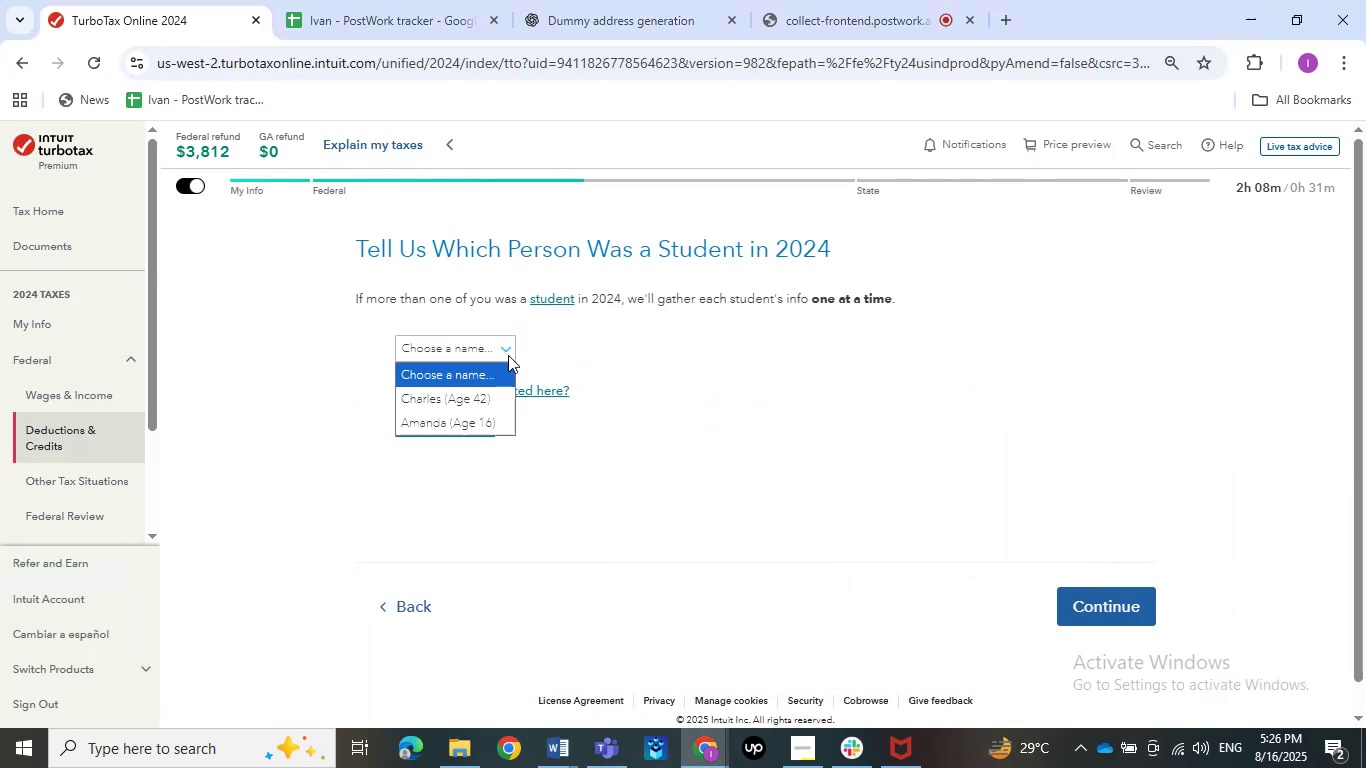 
left_click([508, 355])
 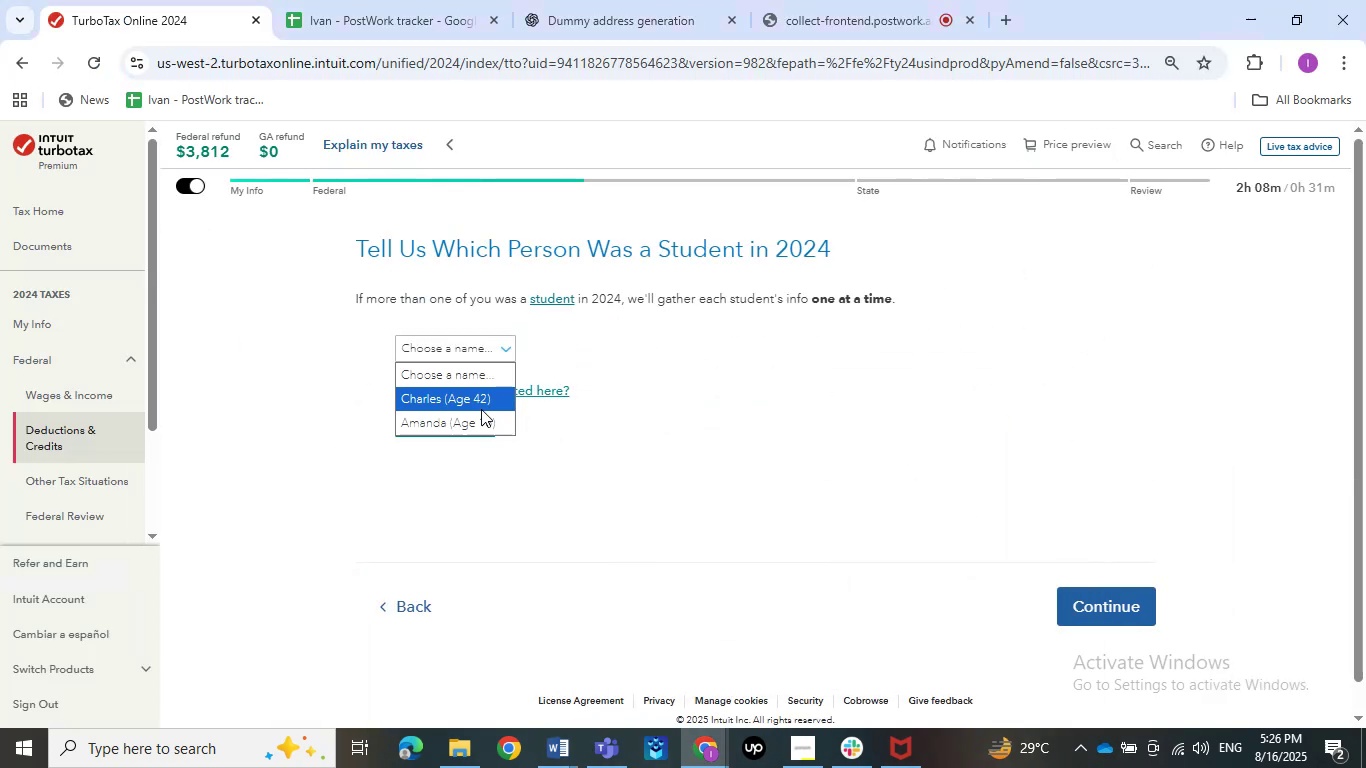 
left_click([481, 409])
 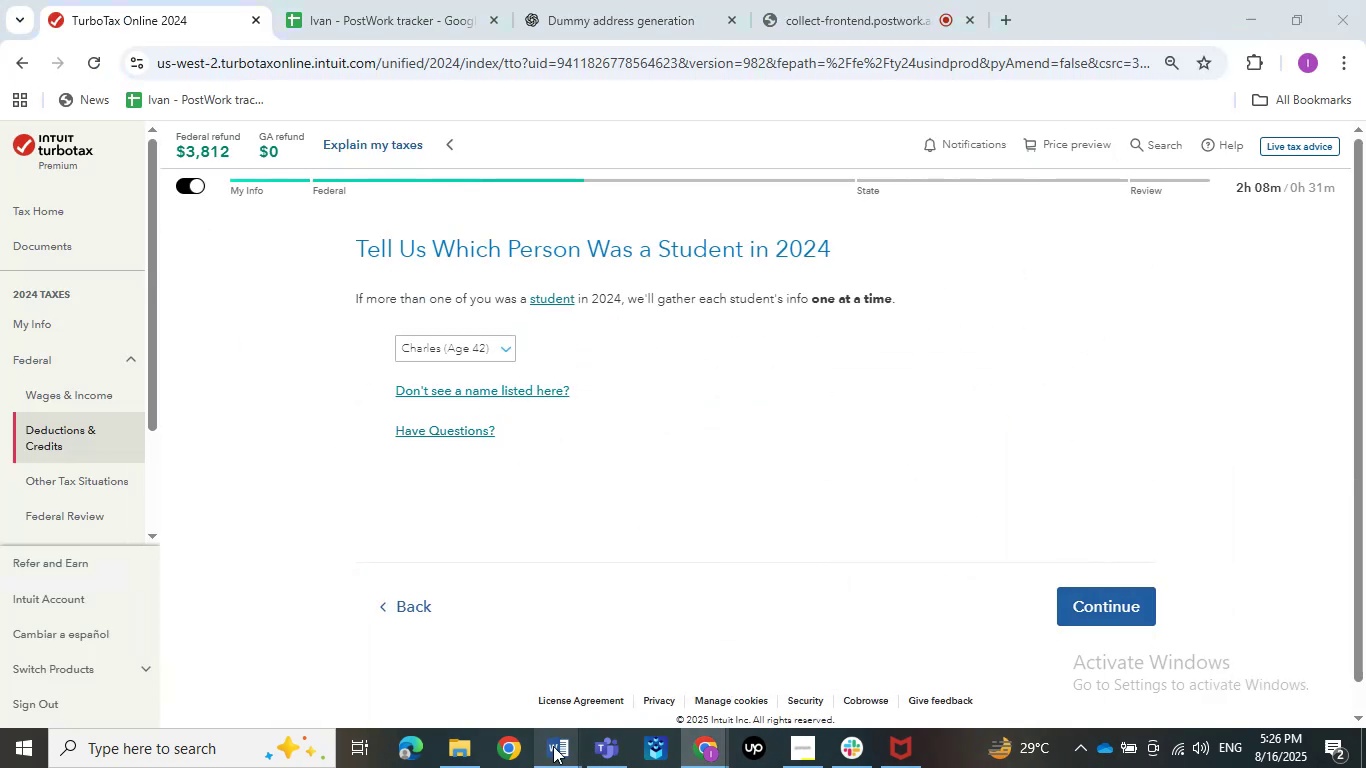 
double_click([517, 697])
 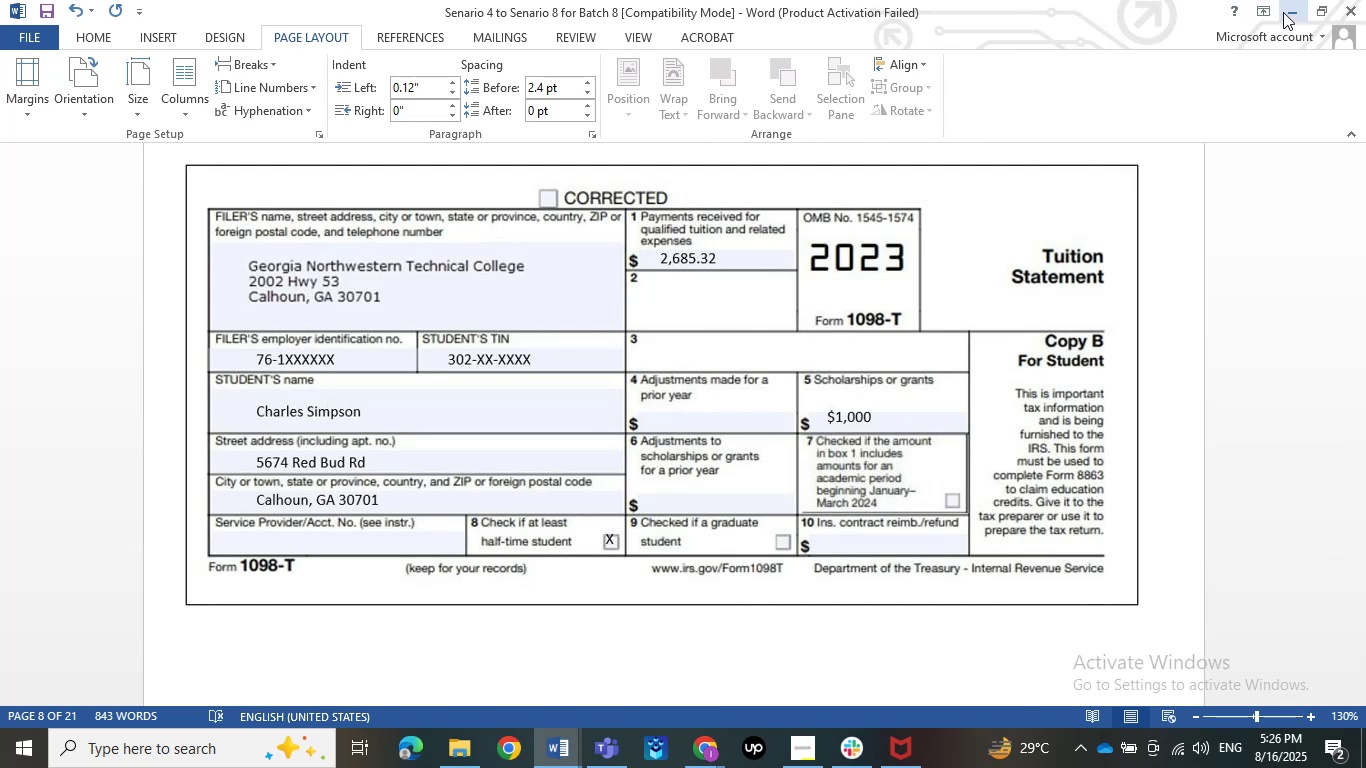 
left_click([1283, 12])
 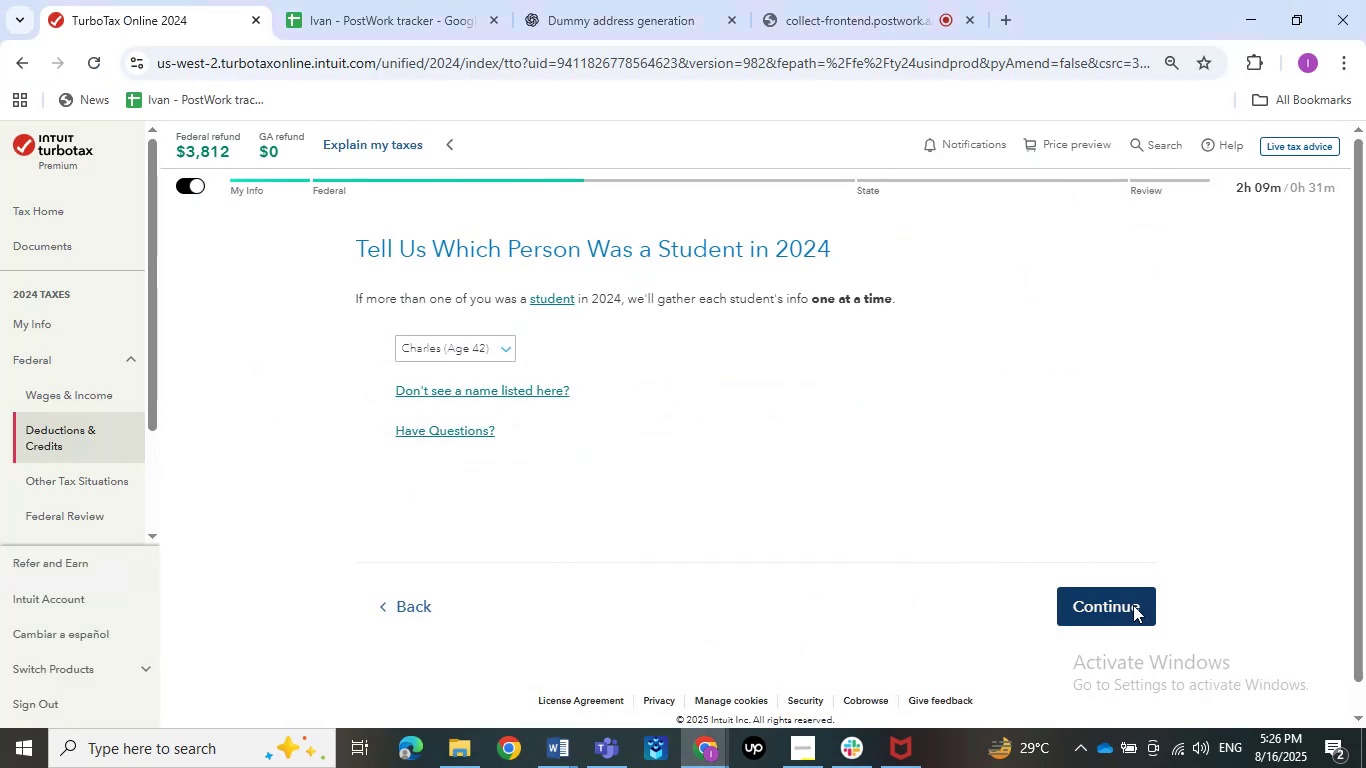 
left_click([1133, 605])
 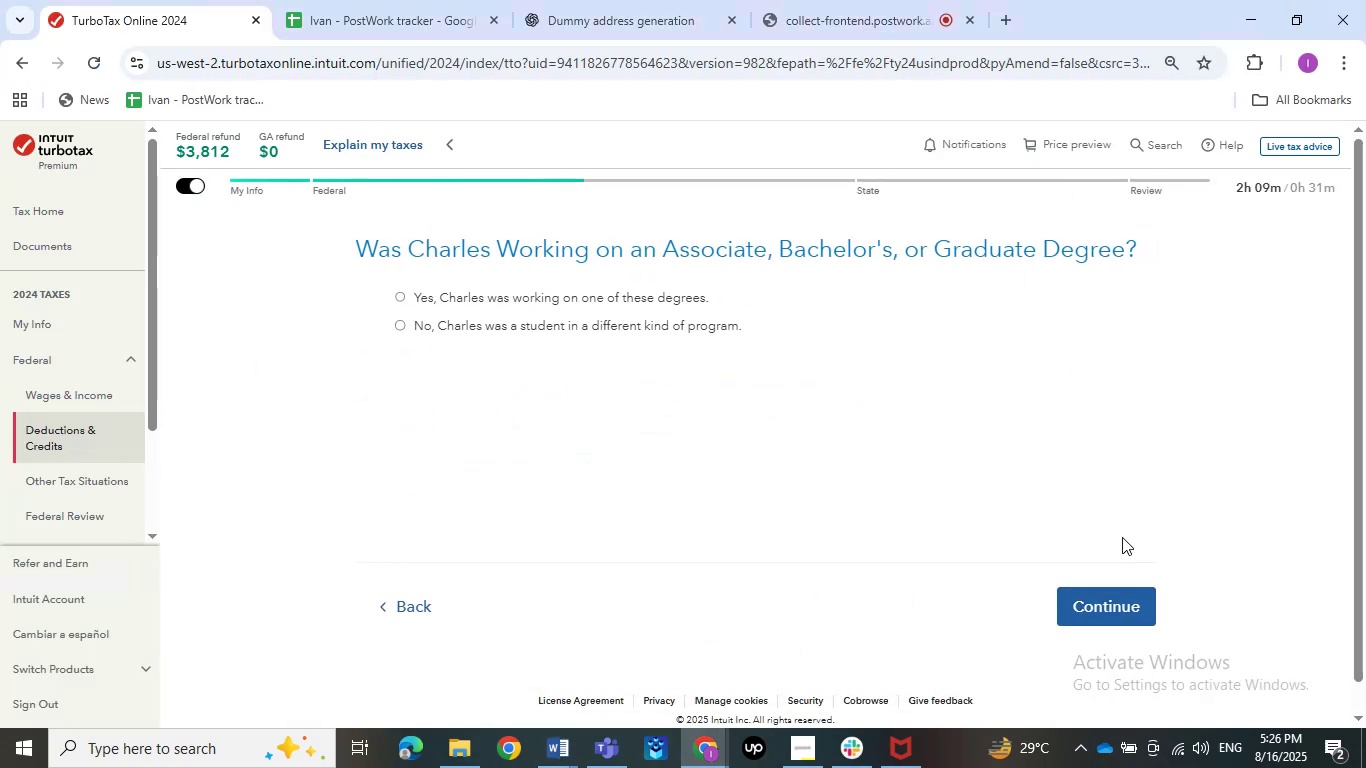 
wait(10.51)
 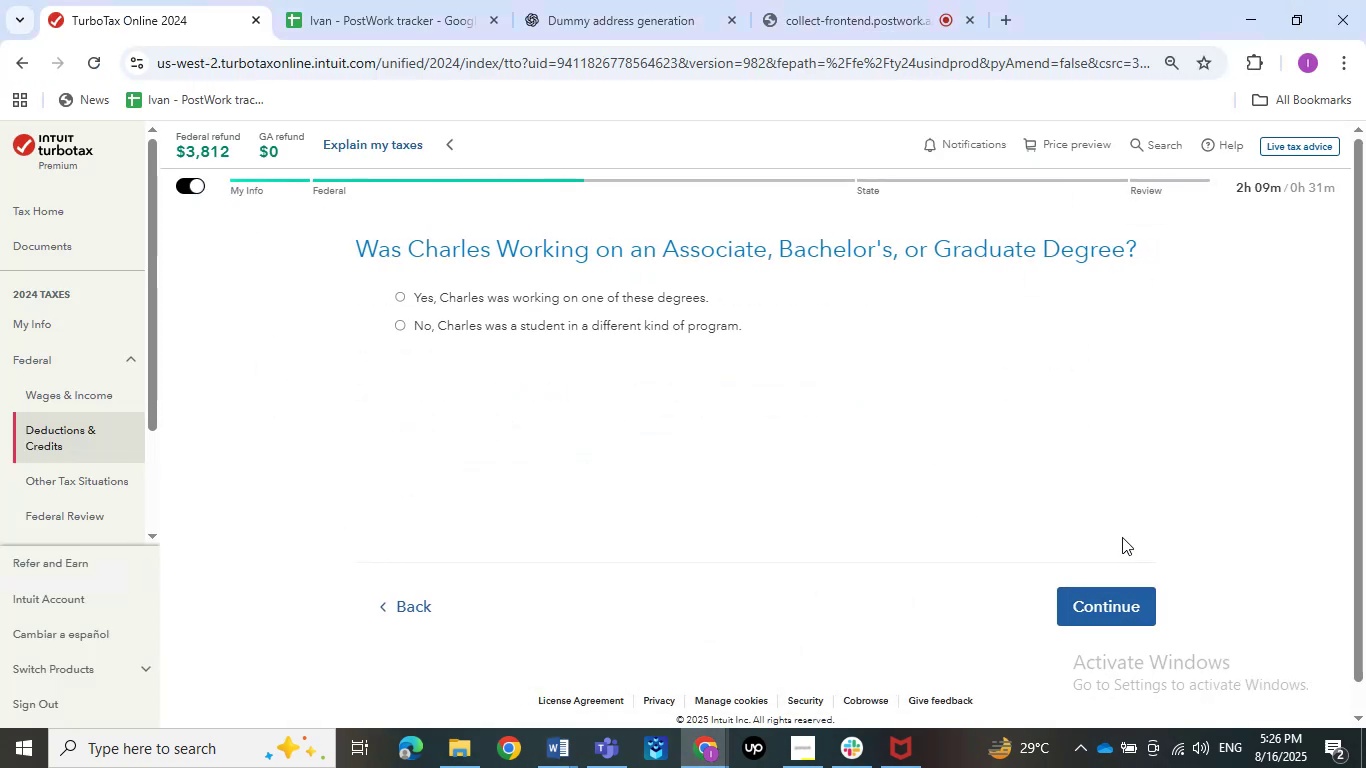 
double_click([451, 671])
 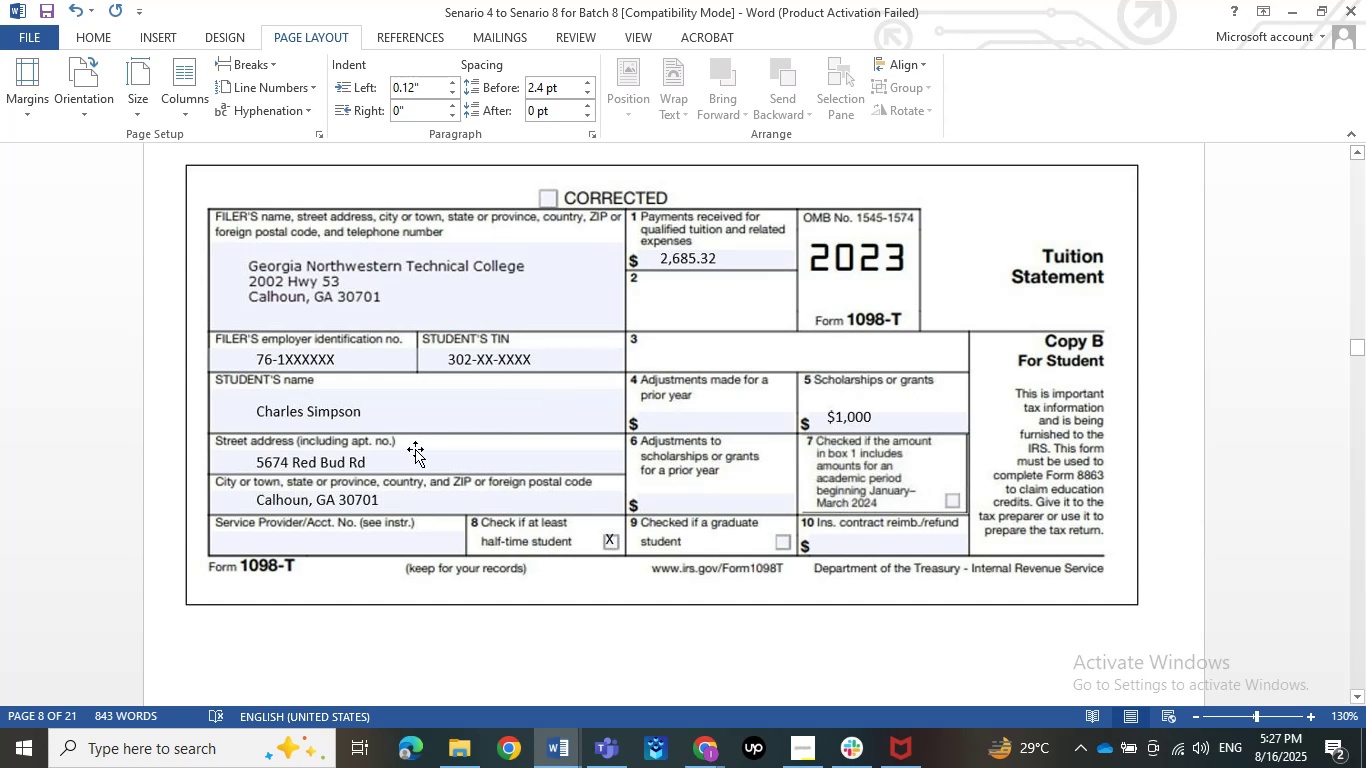 
wait(78.1)
 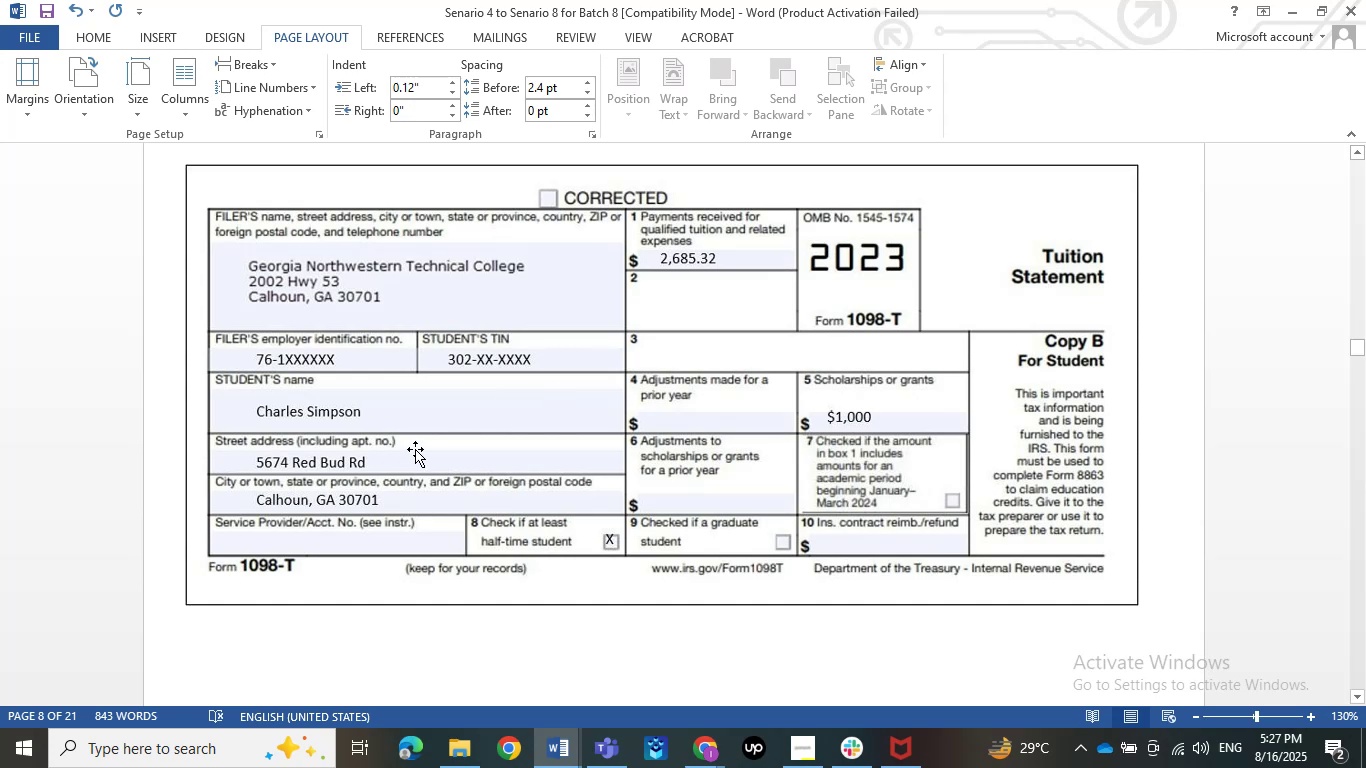 
scroll: coordinate [437, 579], scroll_direction: up, amount: 1.0
 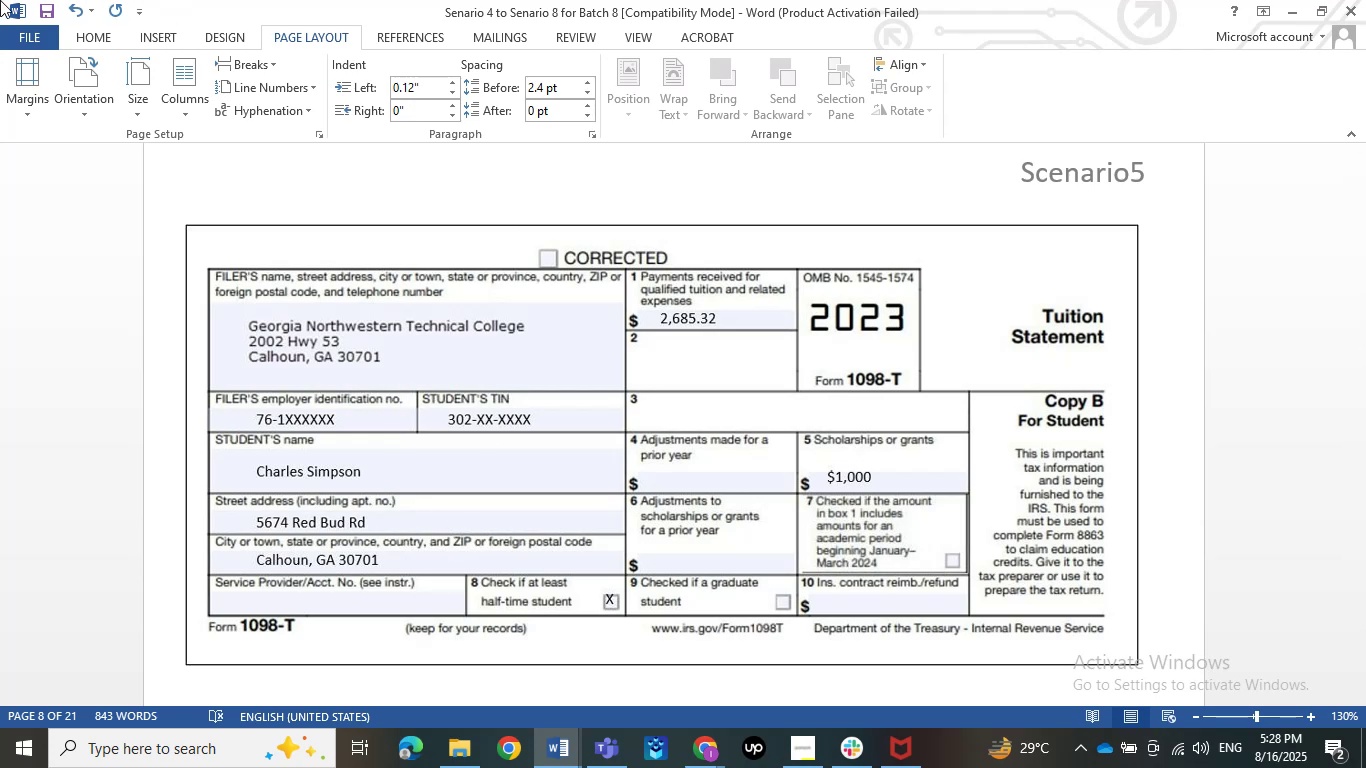 
wait(48.87)
 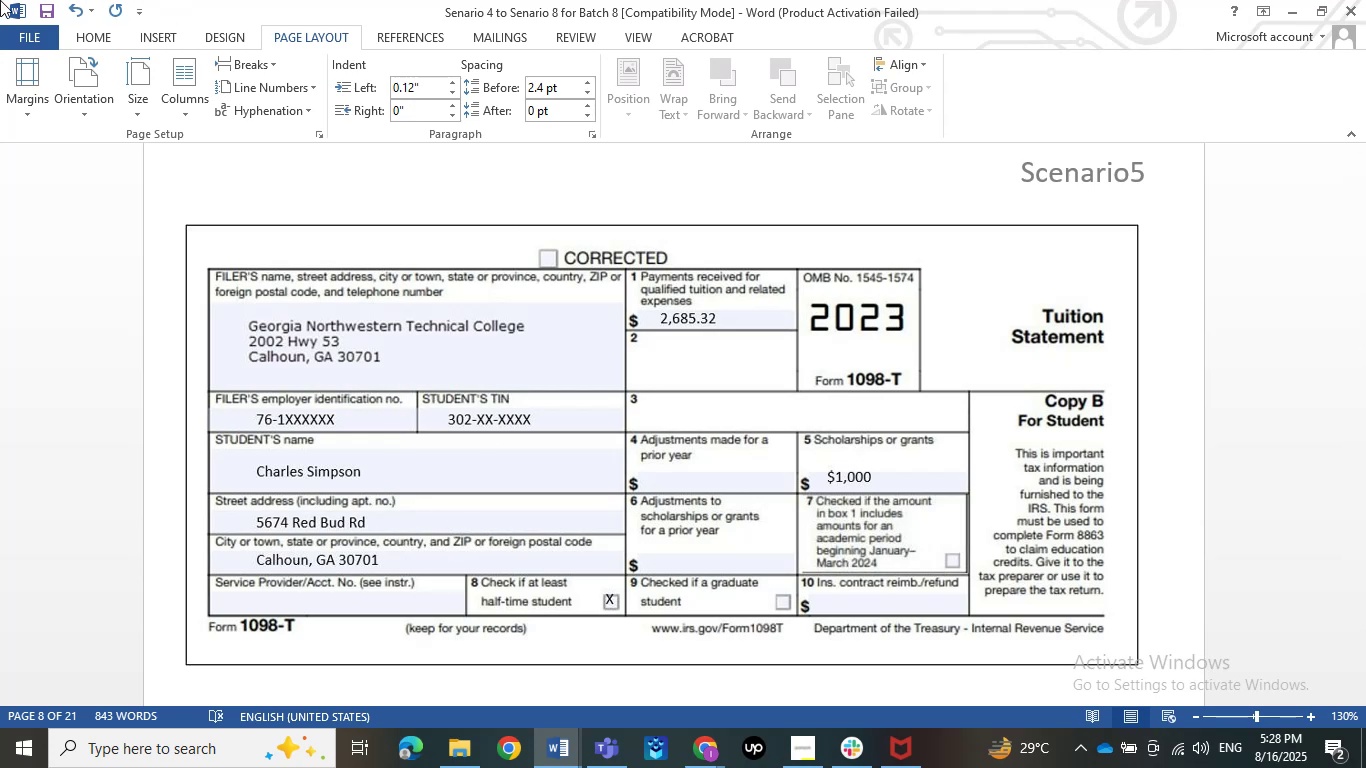 
left_click([1294, 0])
 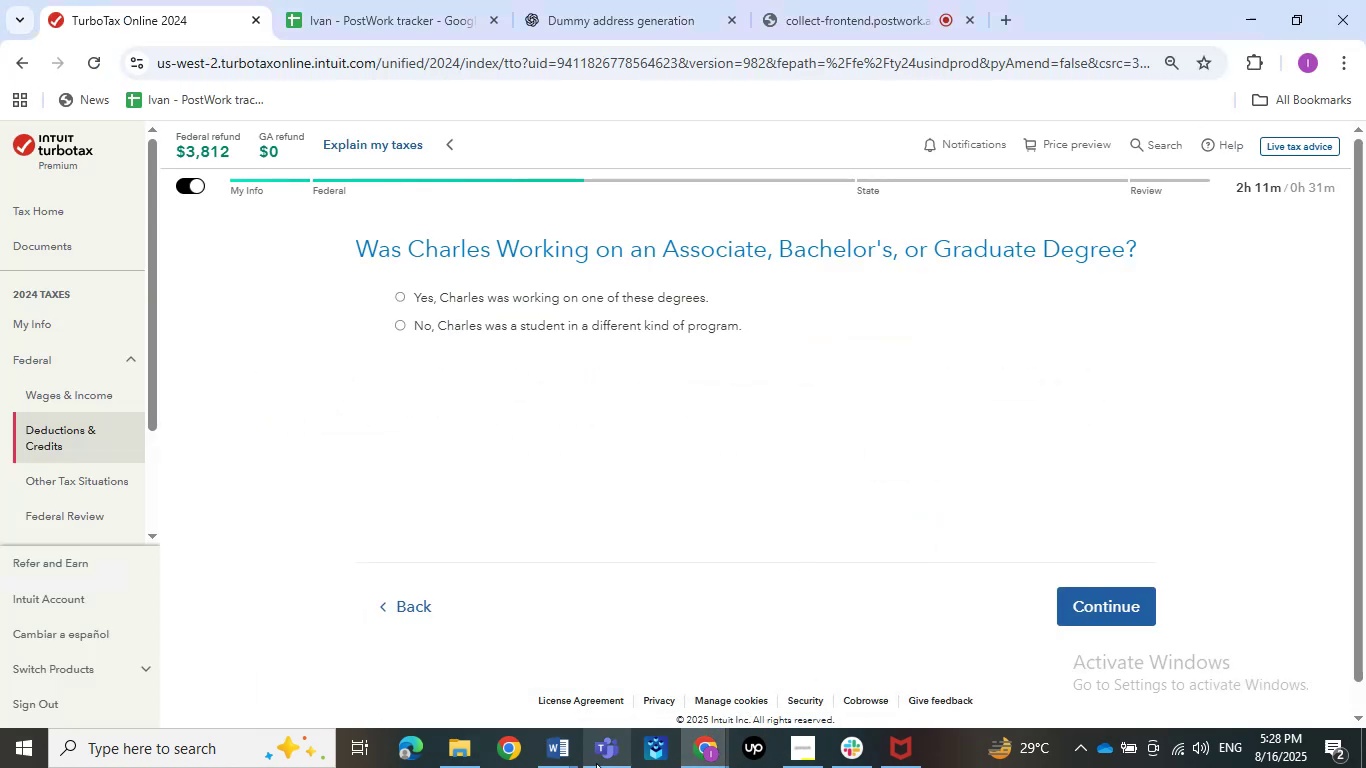 
left_click([566, 752])
 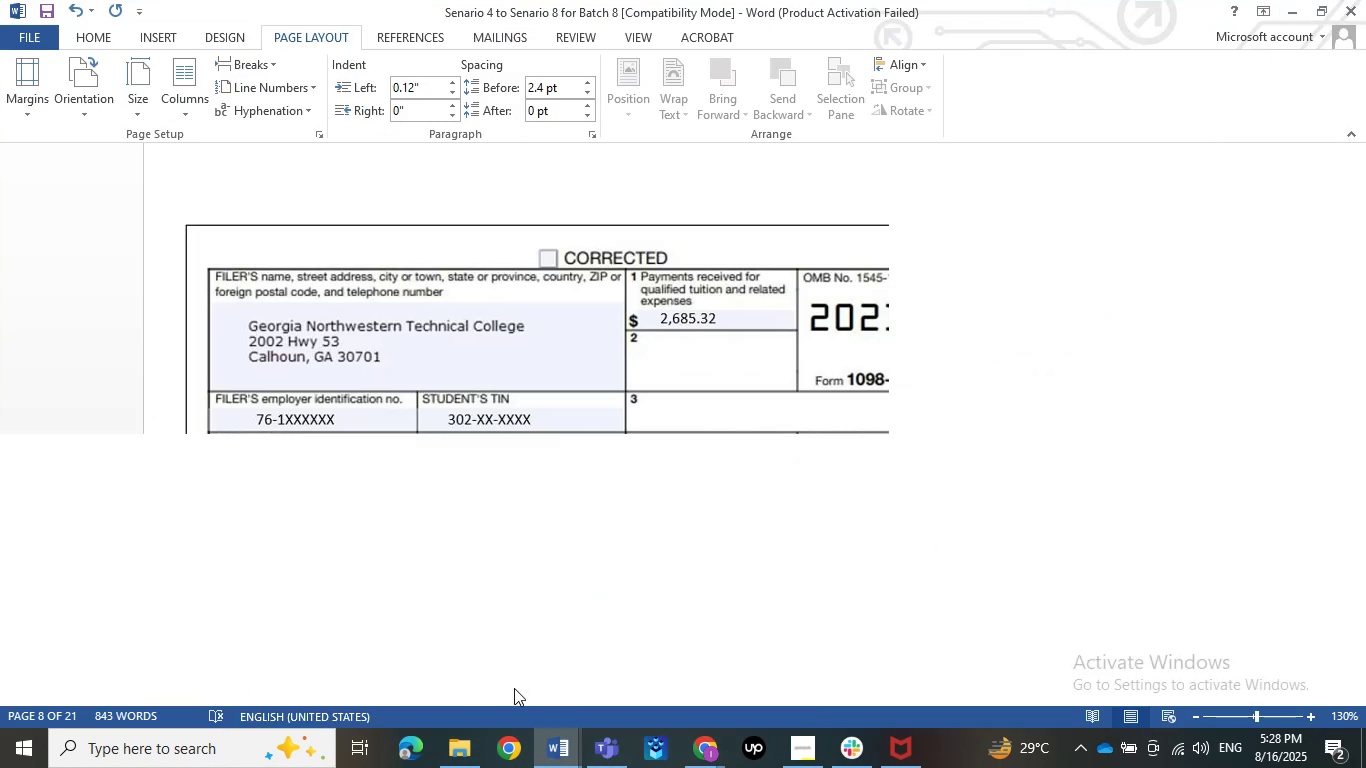 
left_click([514, 688])
 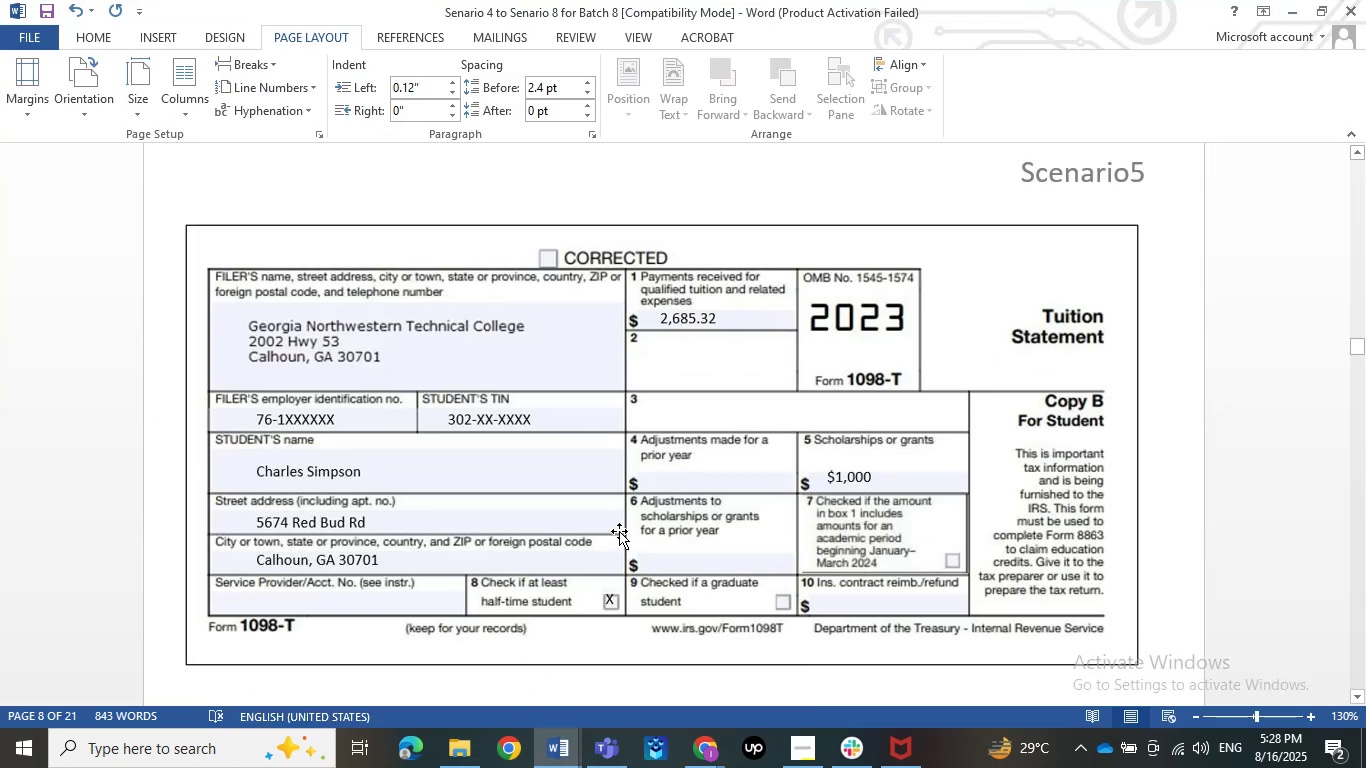 
scroll: coordinate [619, 531], scroll_direction: up, amount: 8.0
 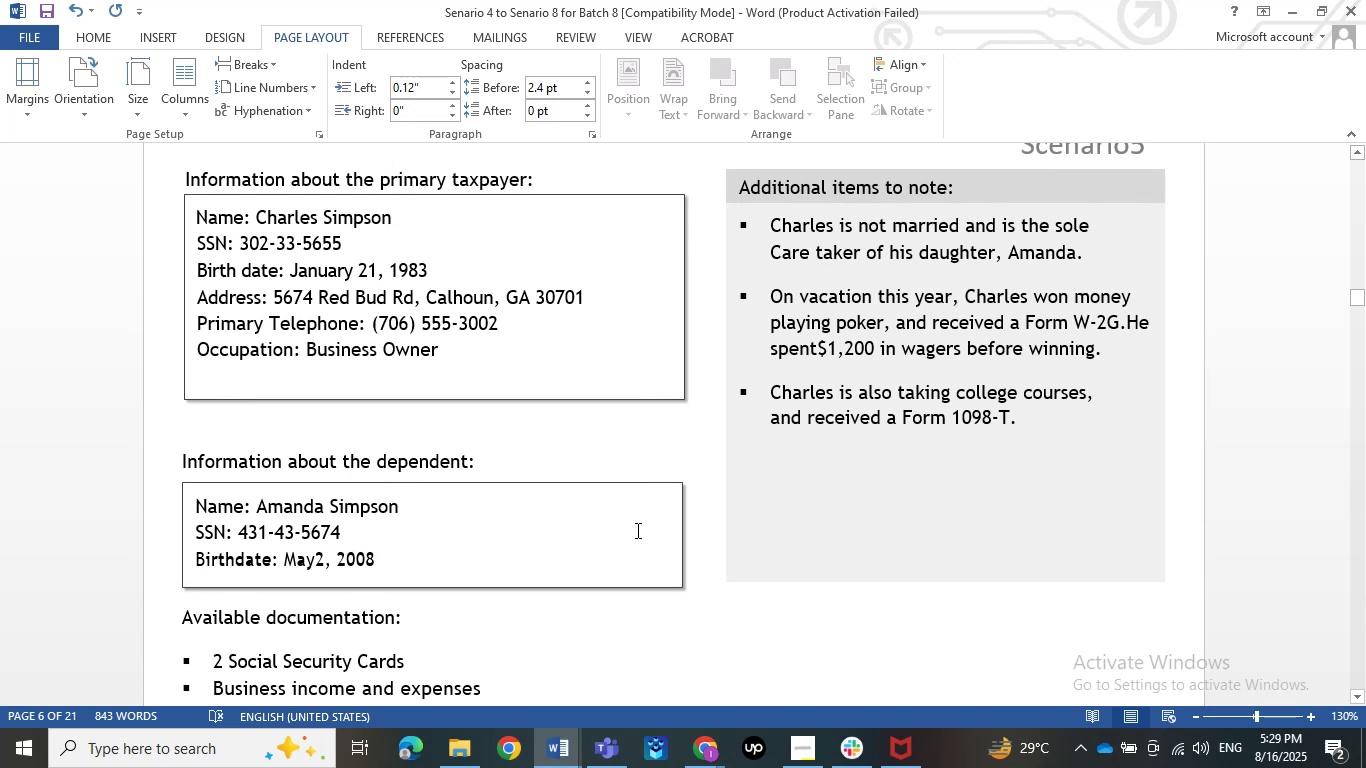 
wait(6.55)
 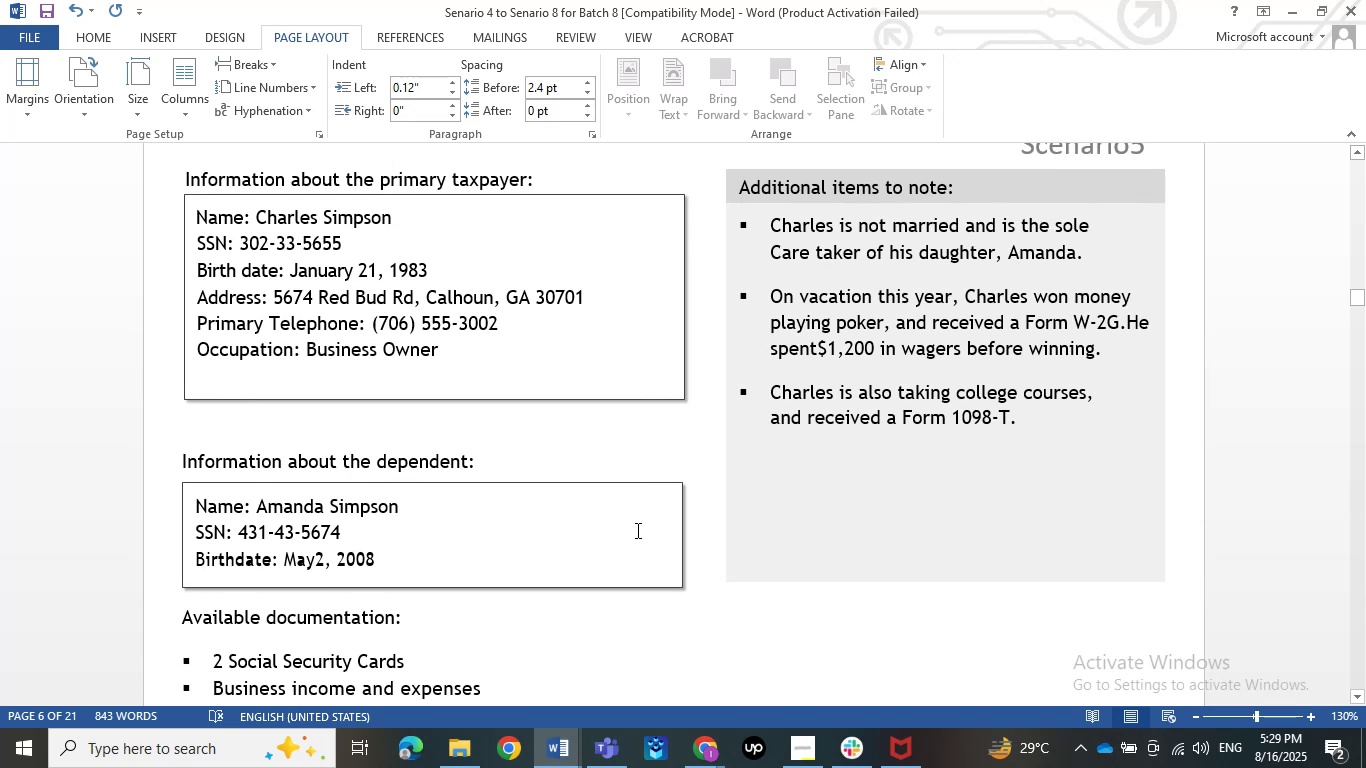 
left_click([1289, 11])
 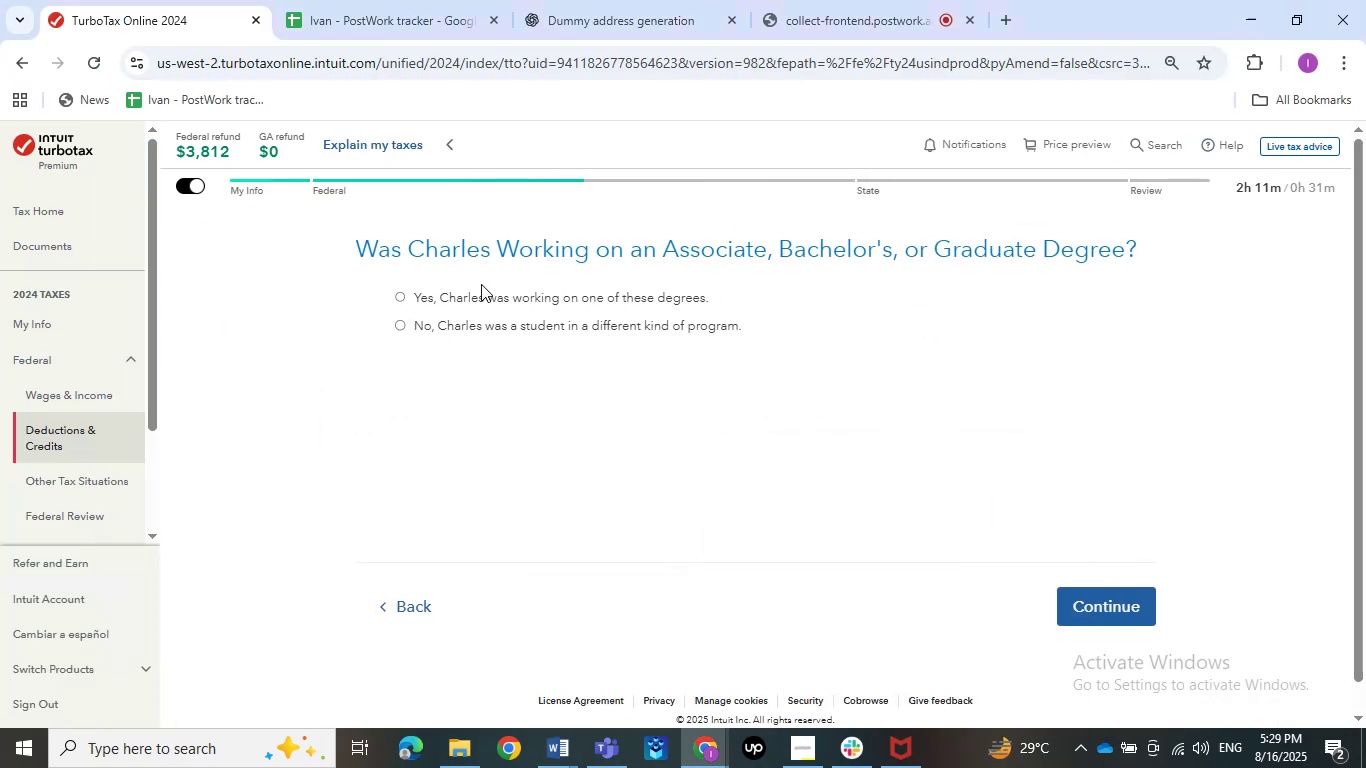 
wait(8.06)
 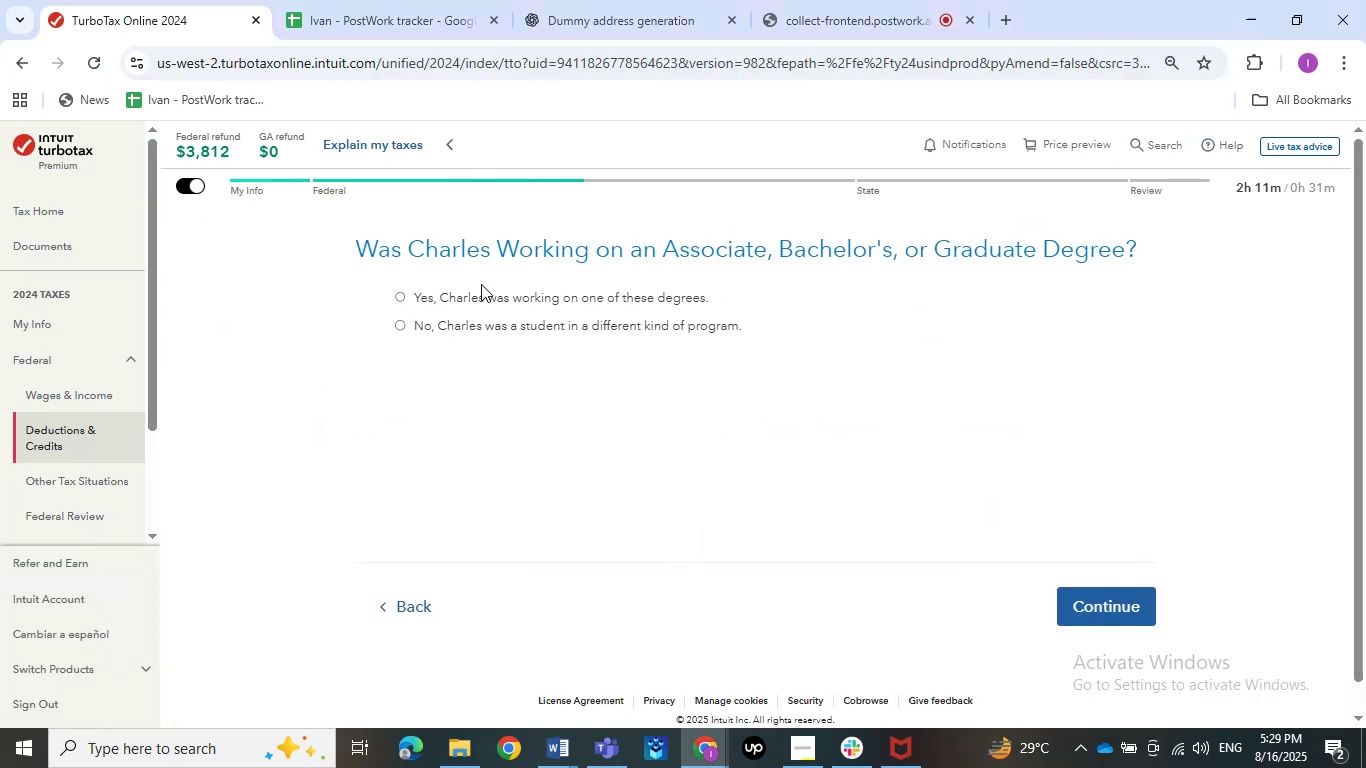 
left_click([614, 336])
 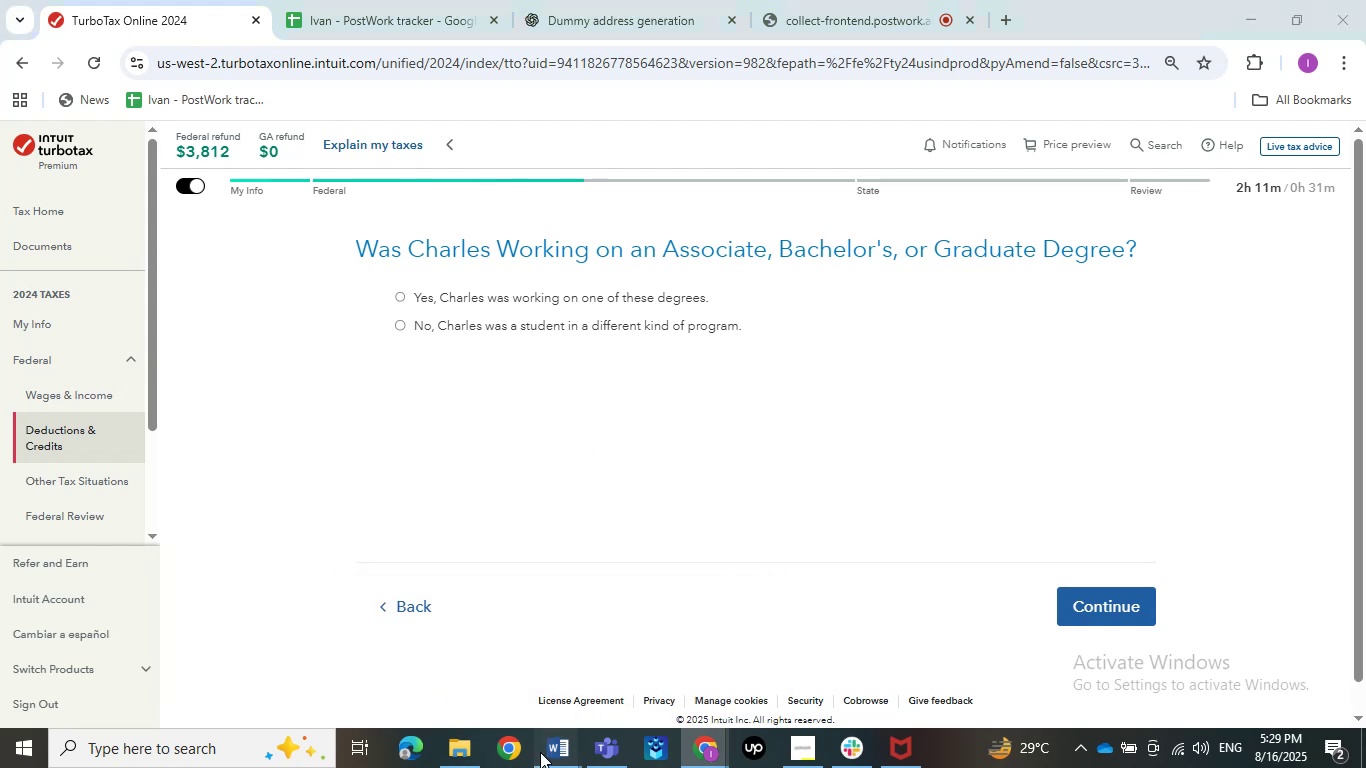 
left_click([540, 752])
 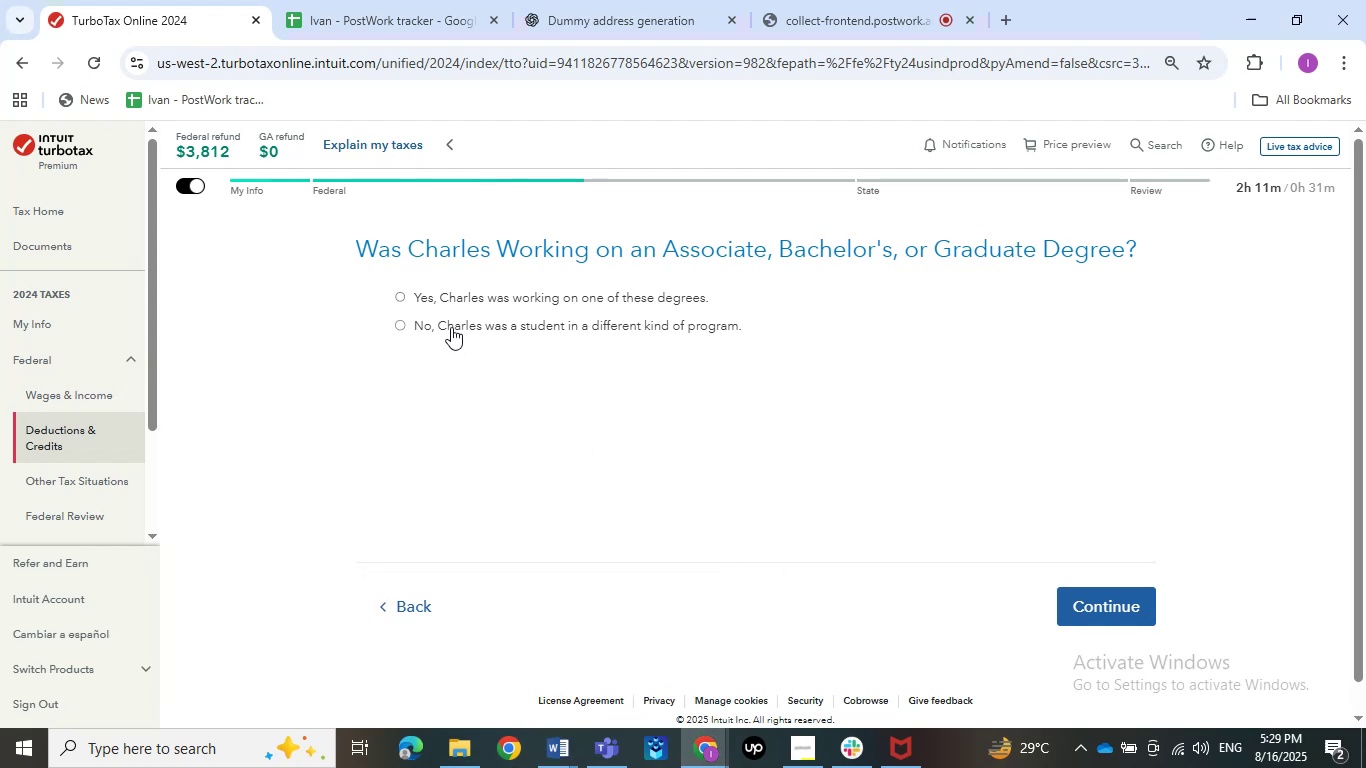 
double_click([451, 327])
 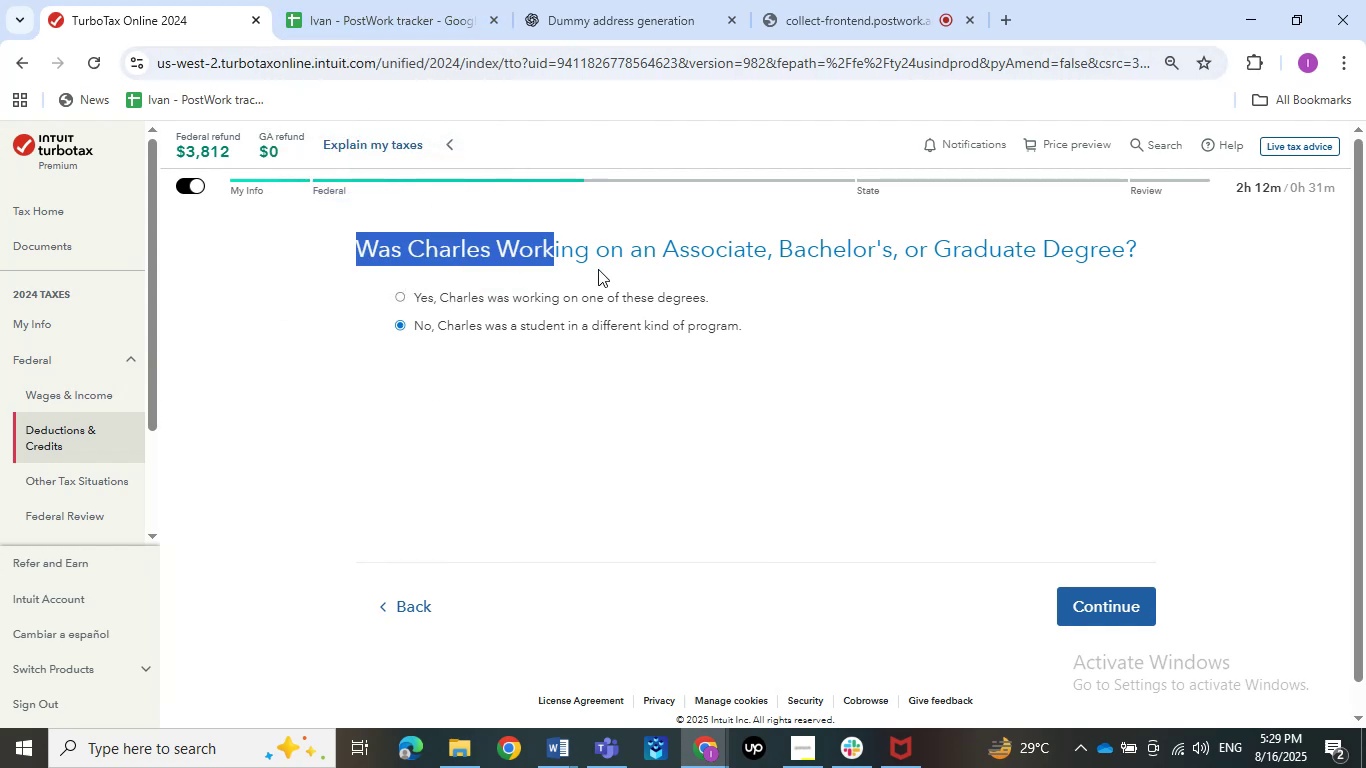 
wait(24.25)
 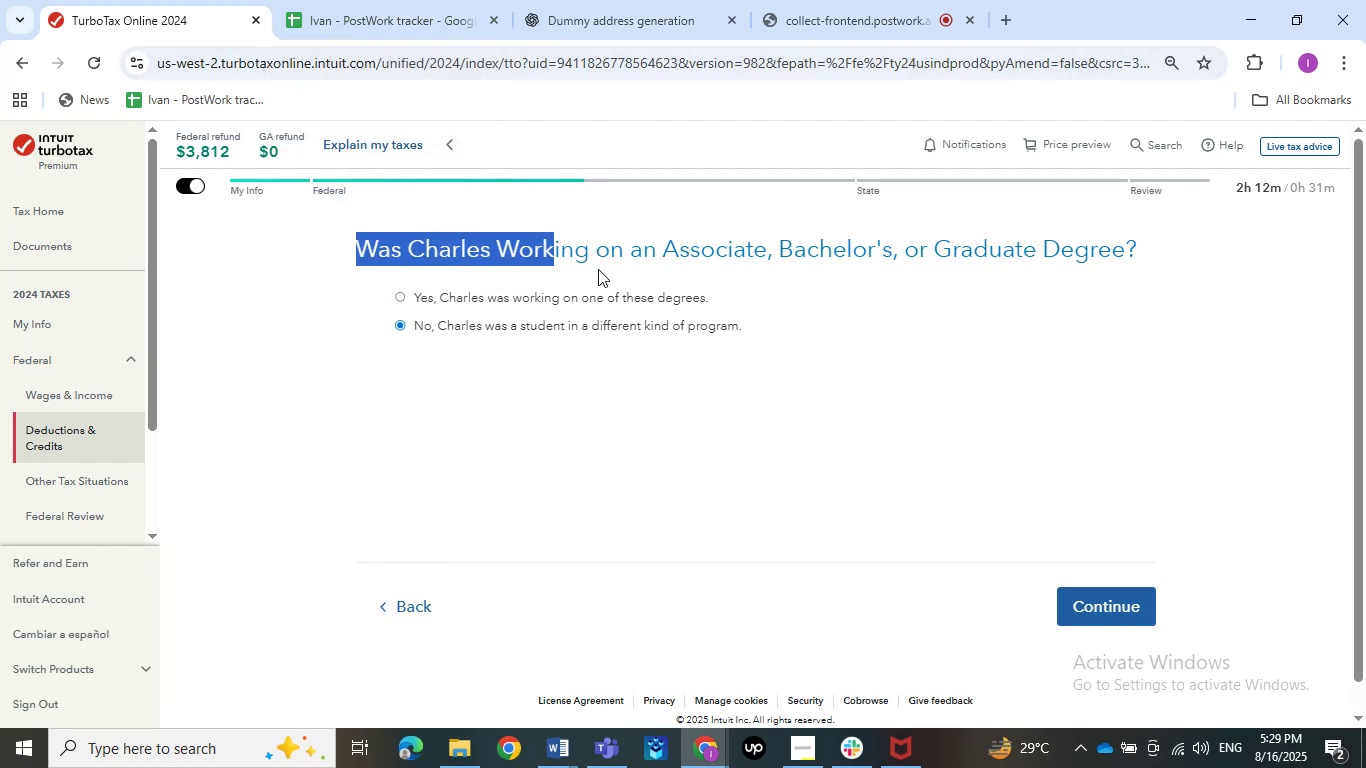 
left_click([519, 307])
 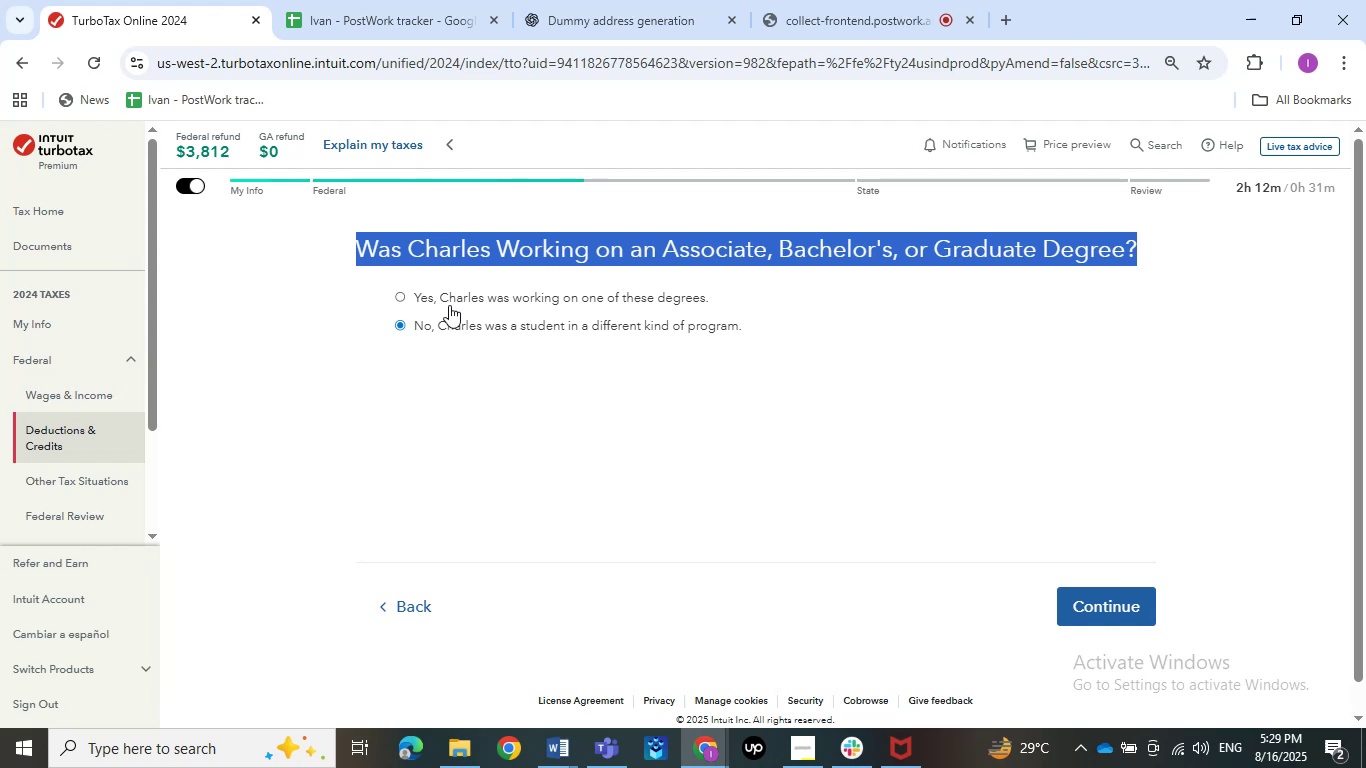 
left_click([449, 305])
 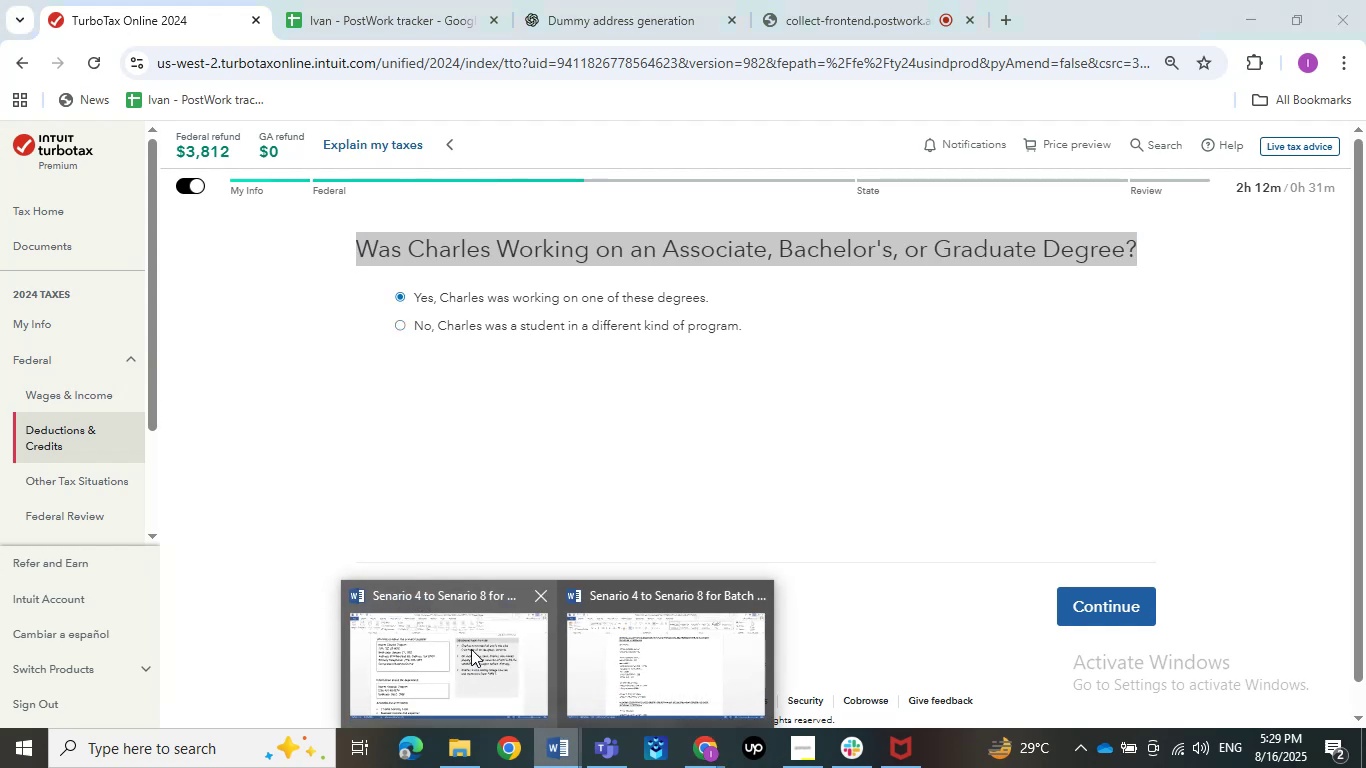 
double_click([471, 649])
 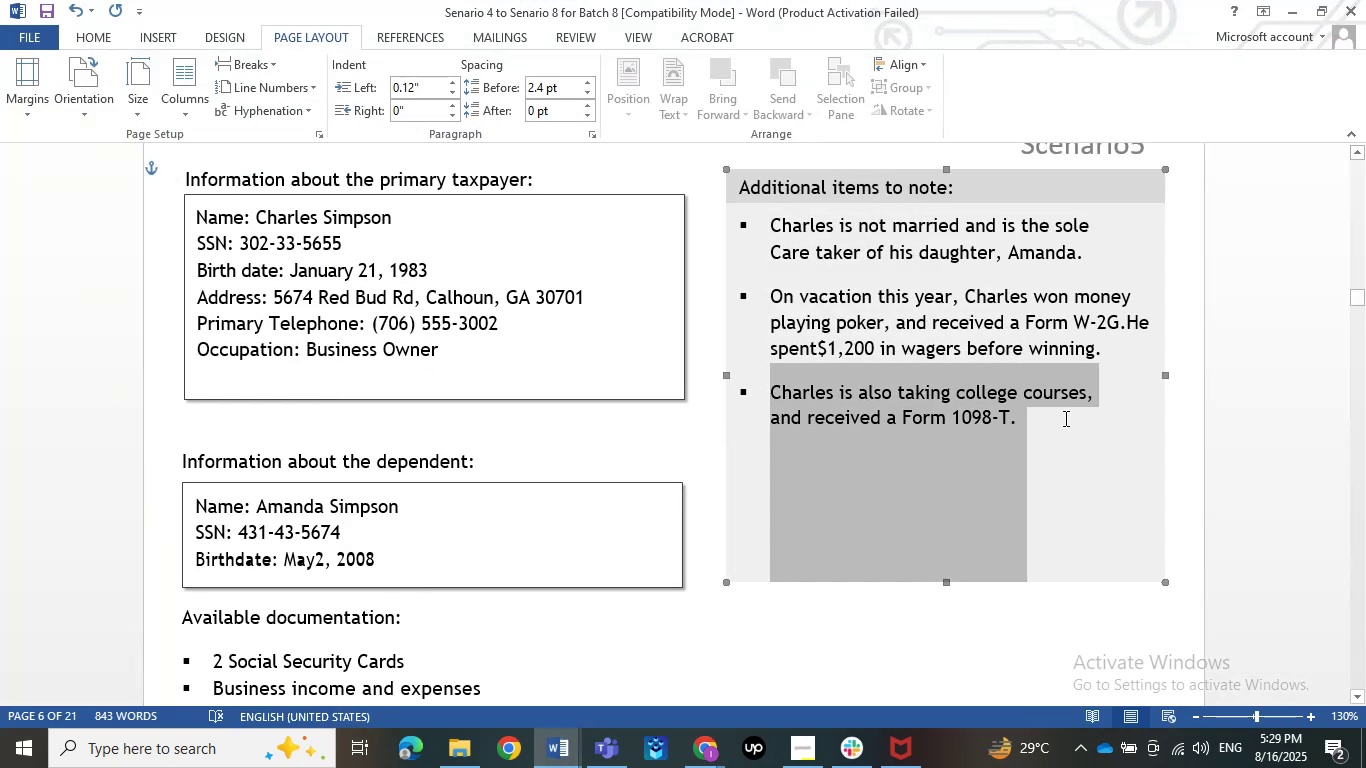 
left_click([1041, 436])
 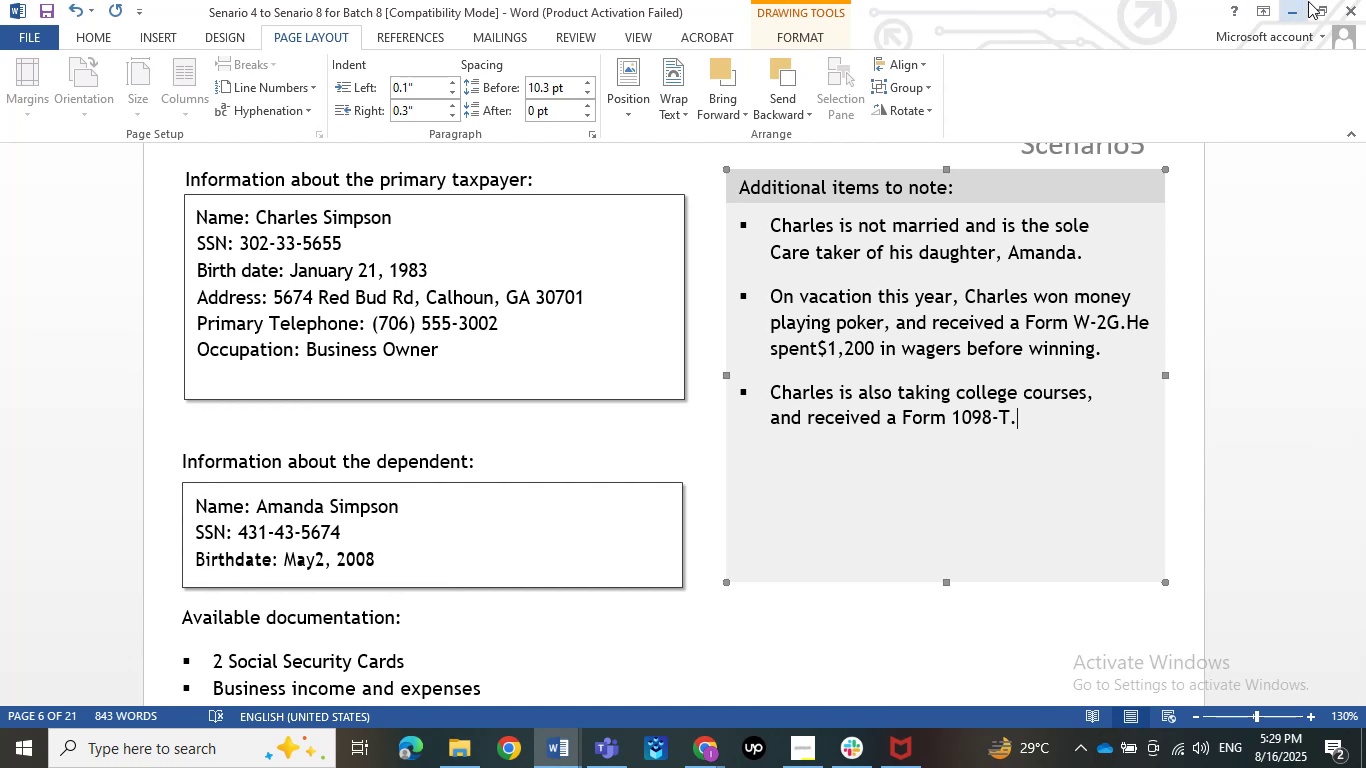 
left_click([1293, 0])
 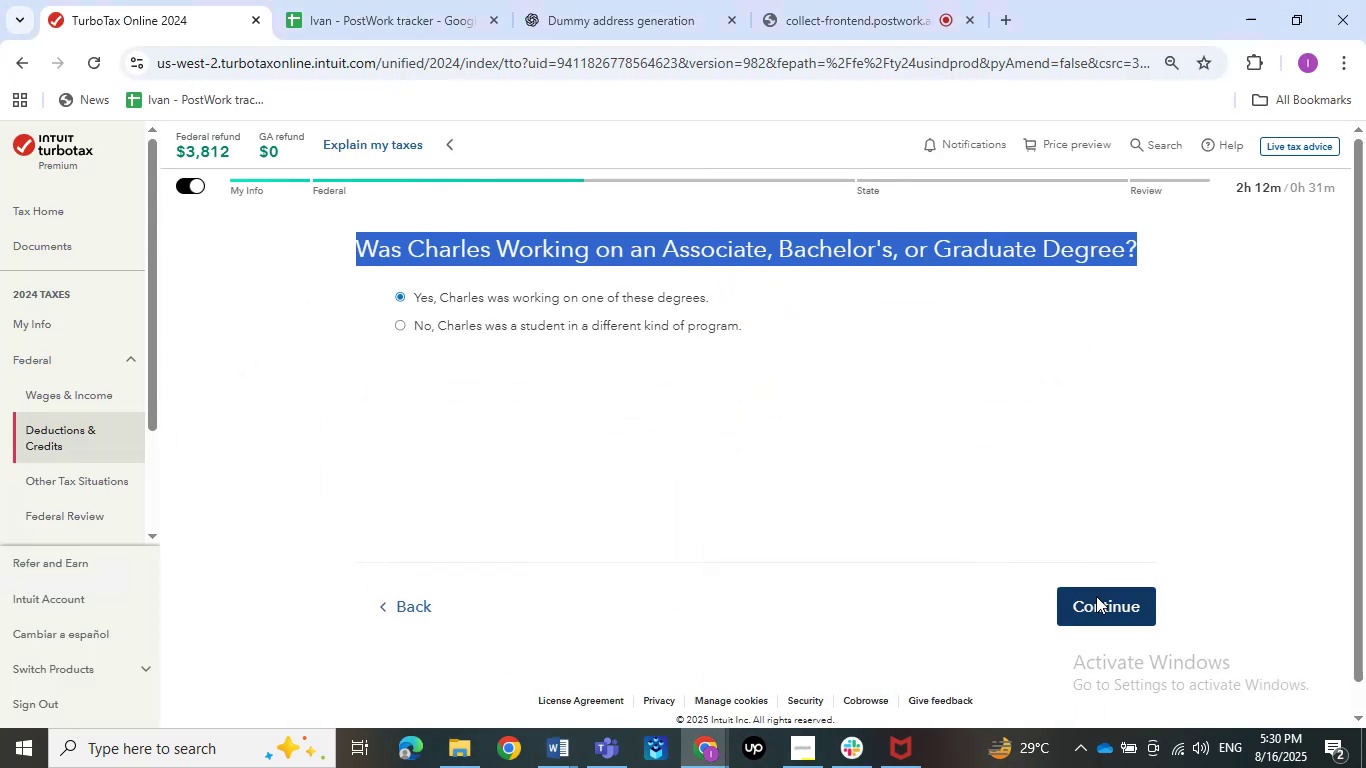 
left_click([1096, 596])
 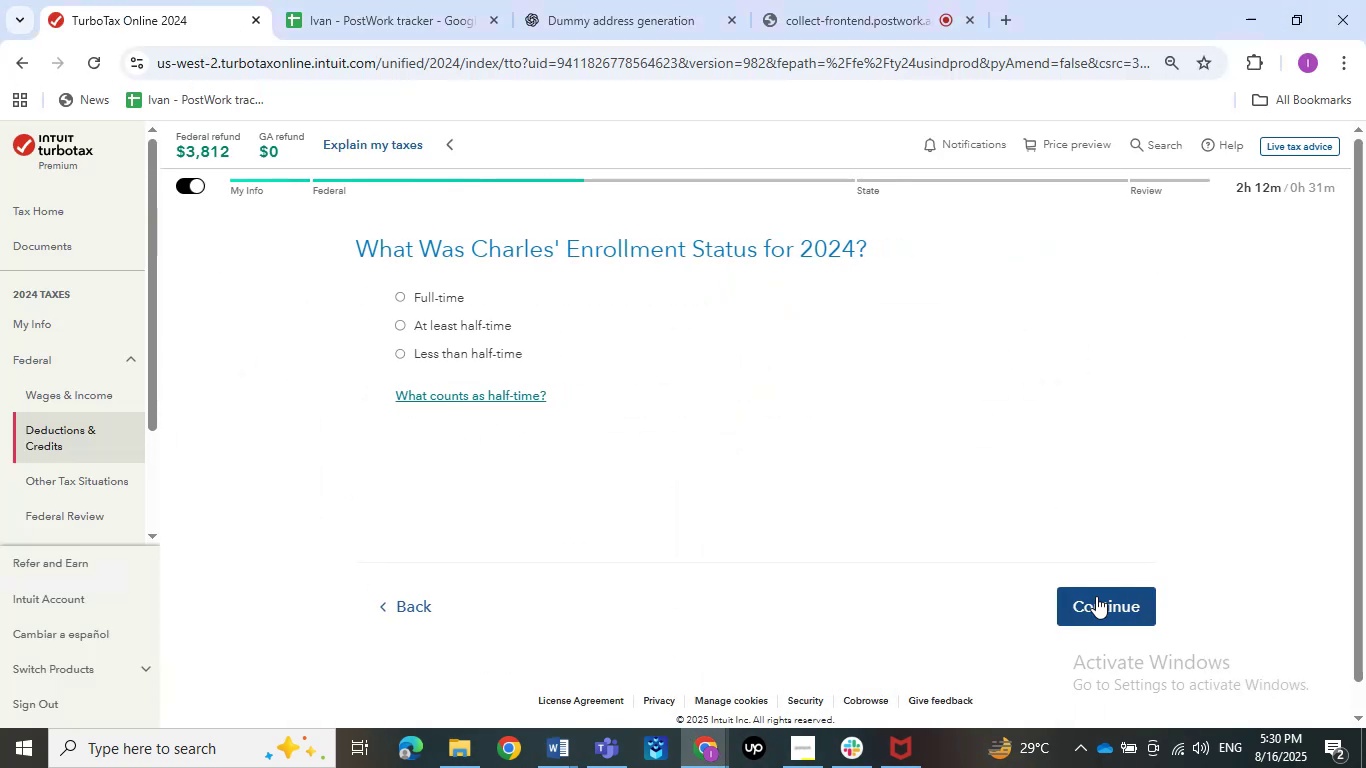 
wait(9.9)
 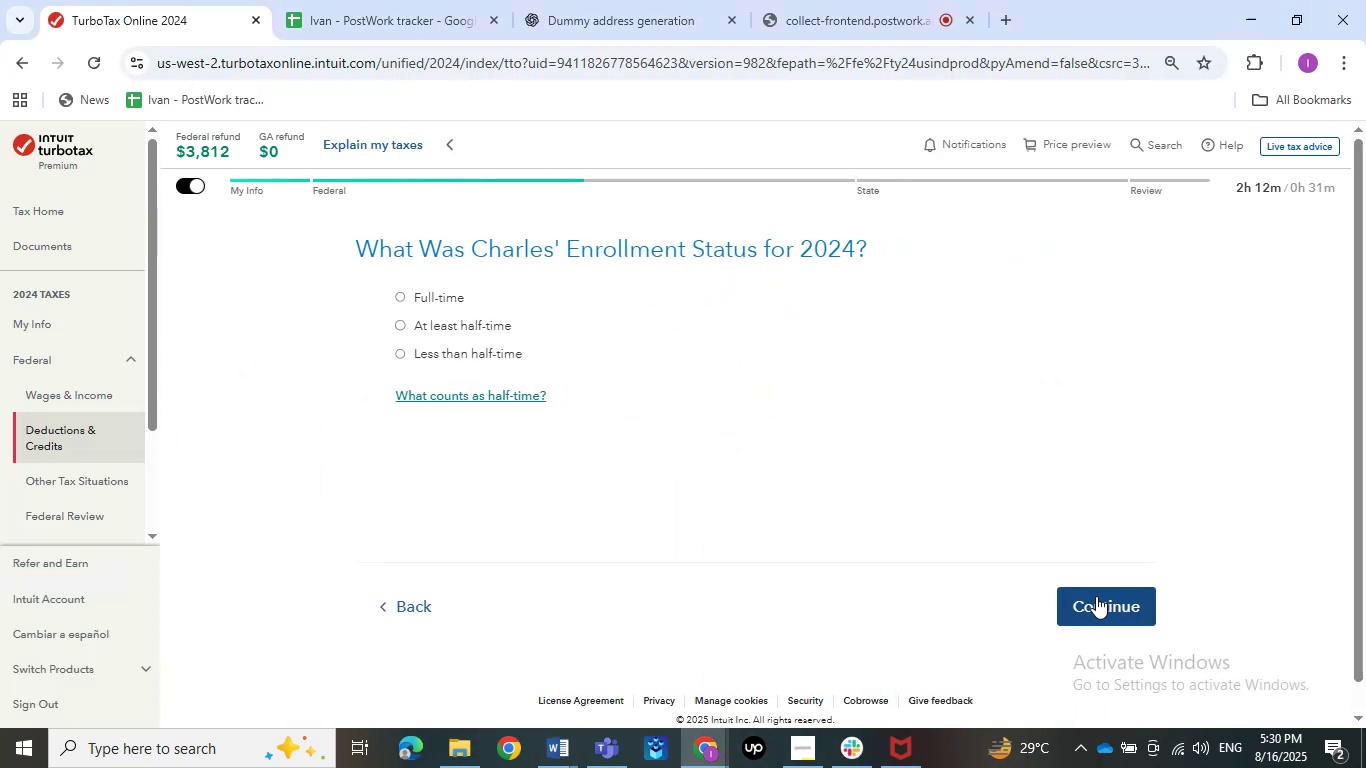 
double_click([480, 644])
 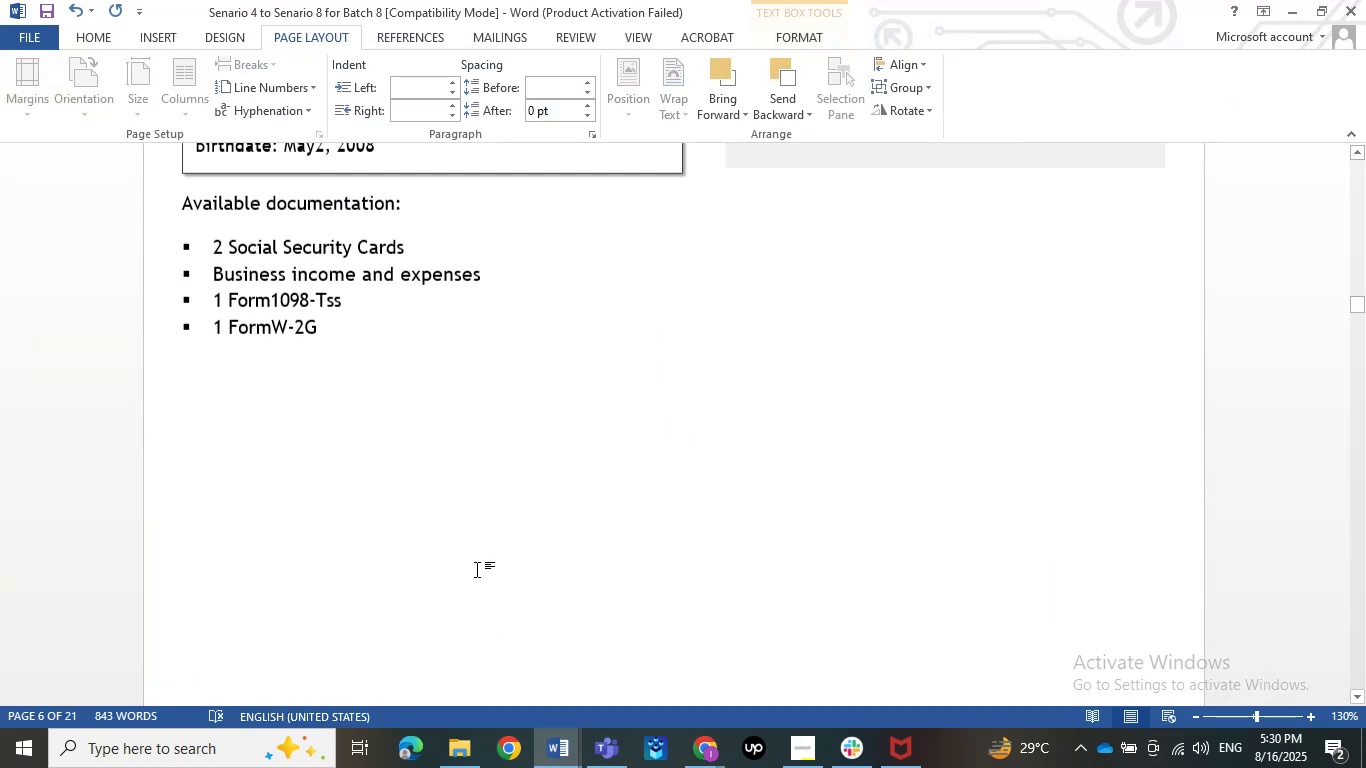 
scroll: coordinate [477, 566], scroll_direction: down, amount: 46.0
 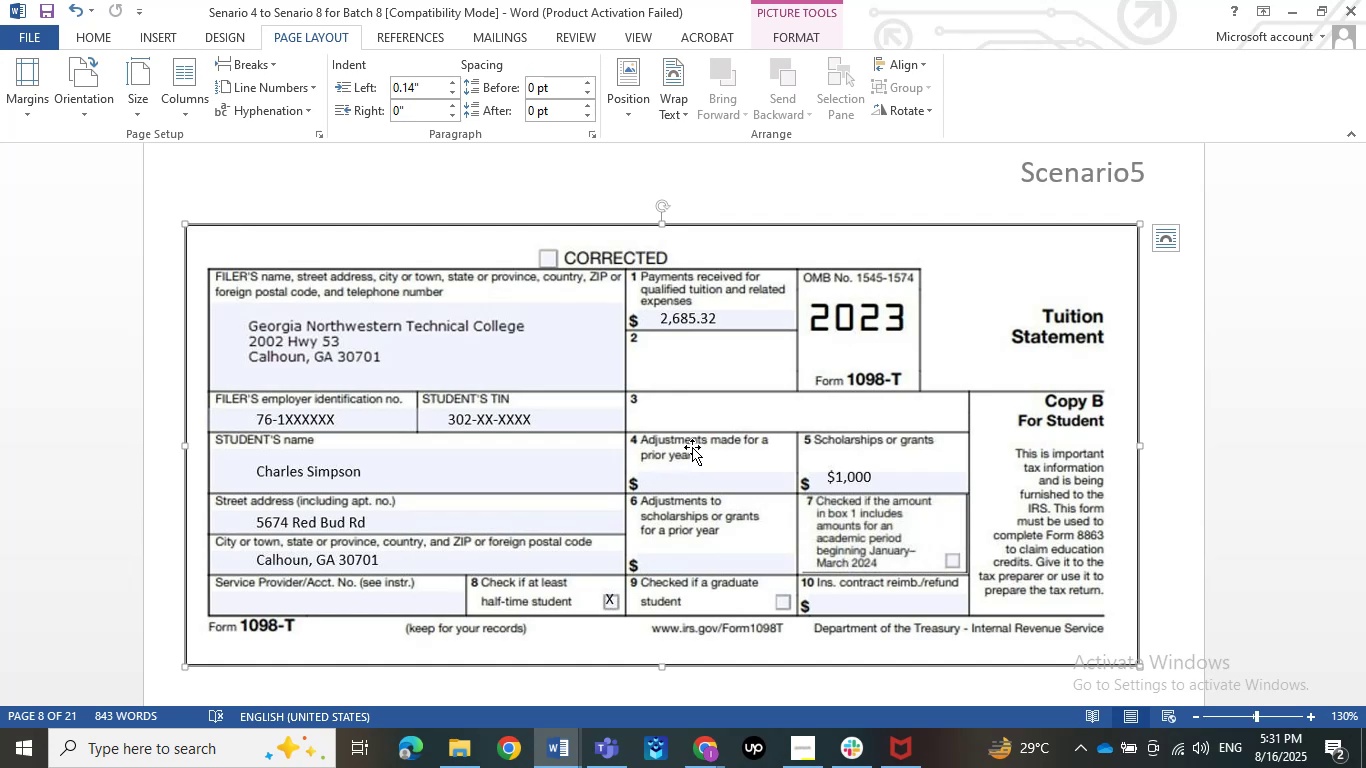 
wait(108.12)
 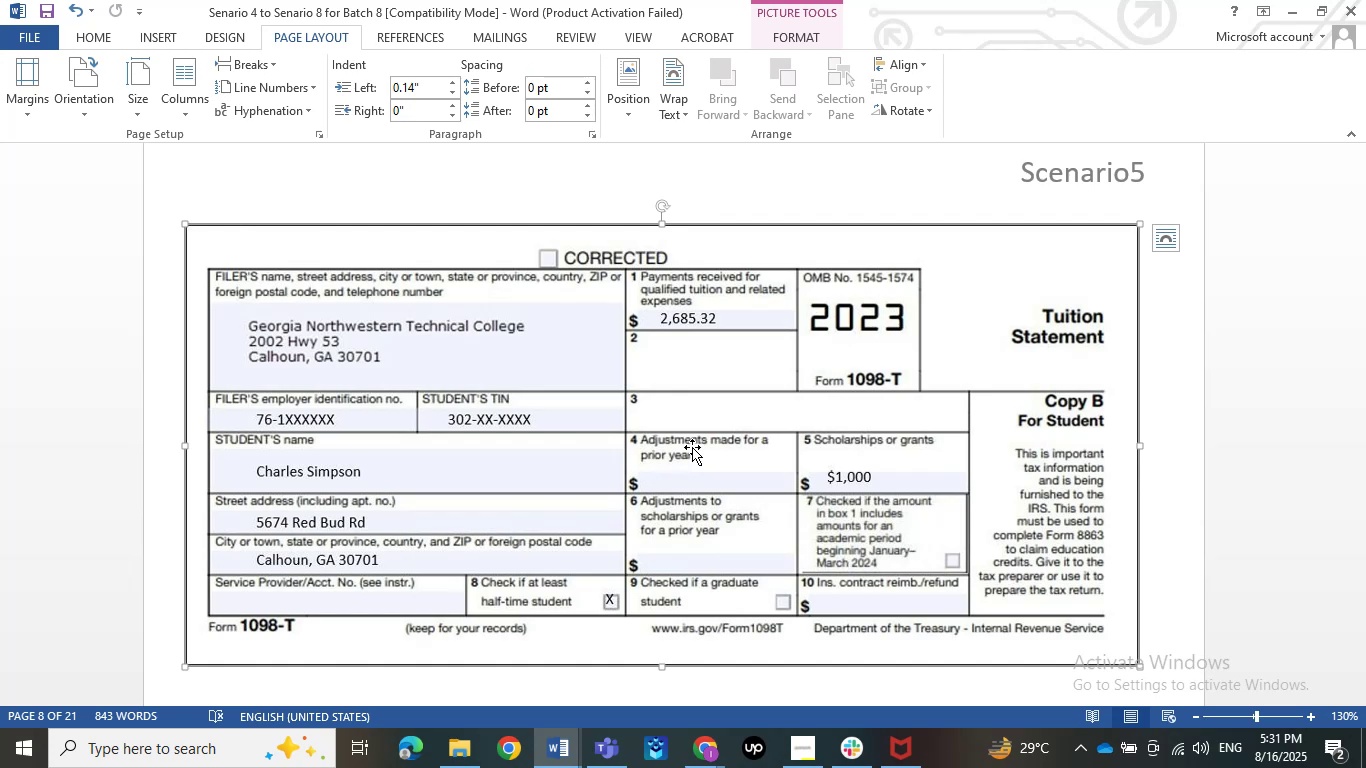 
left_click([1284, 1])
 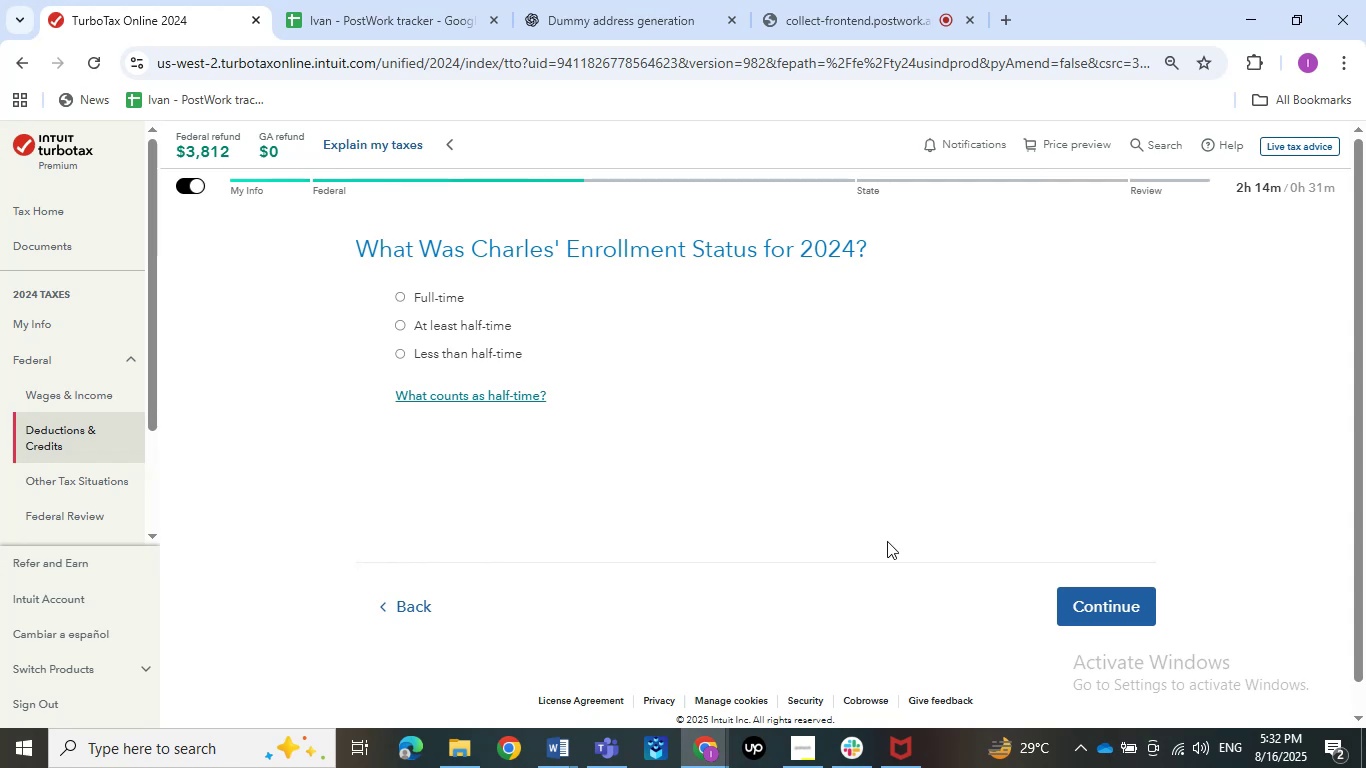 
wait(5.01)
 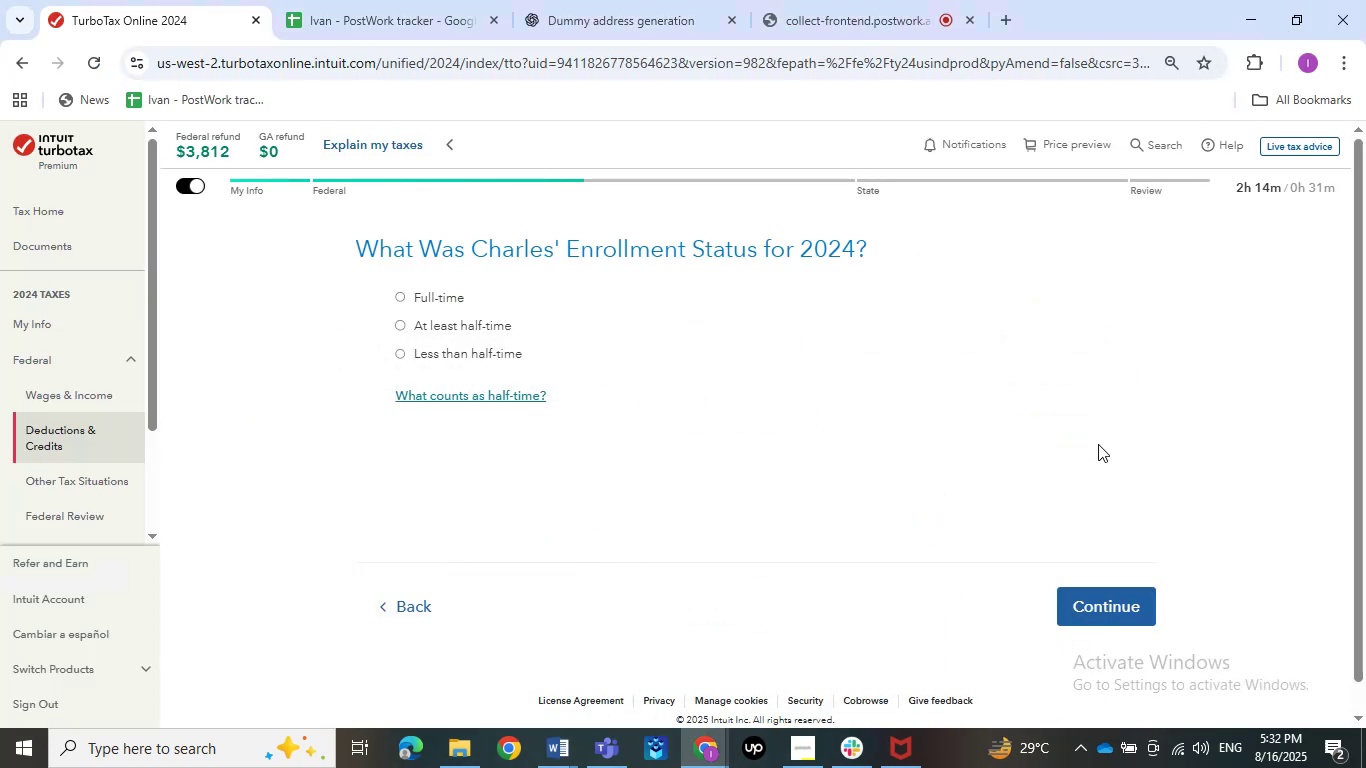 
left_click([562, 761])
 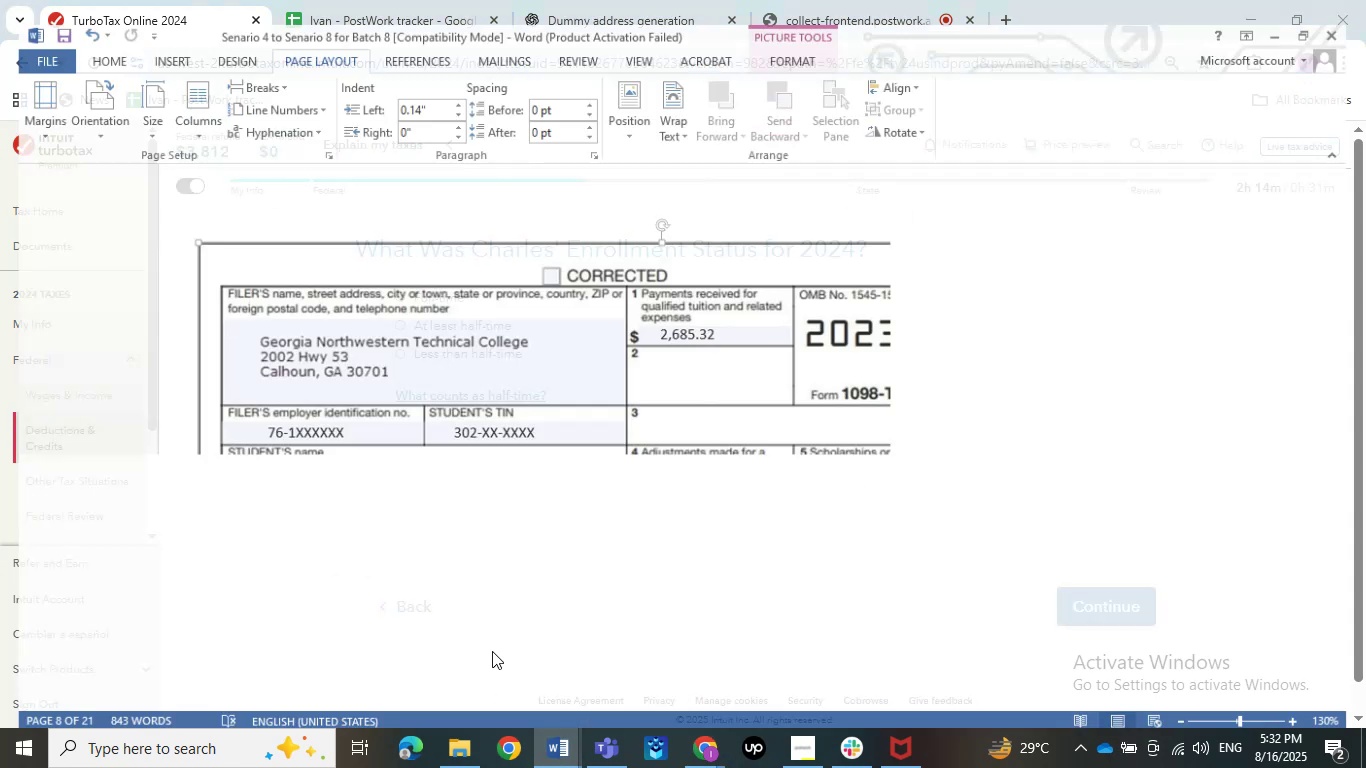 
left_click([498, 712])
 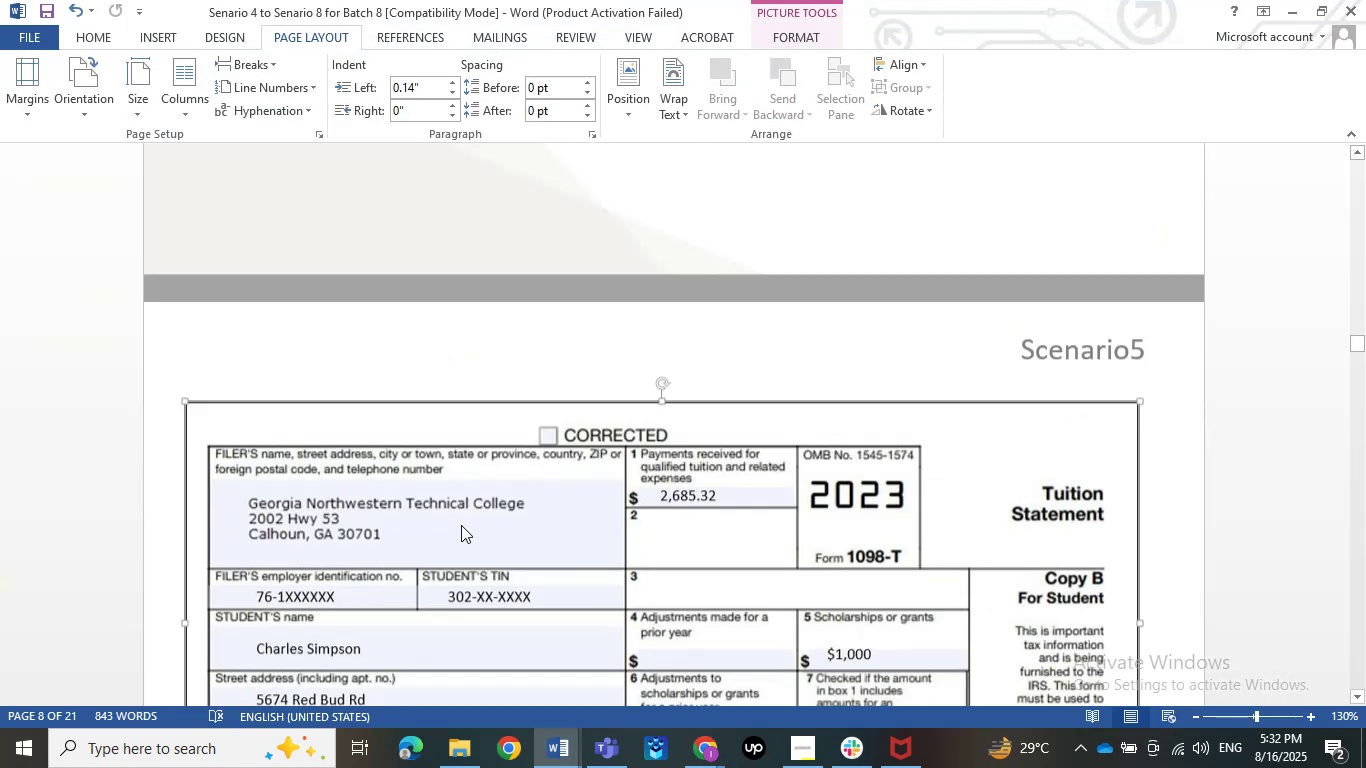 
scroll: coordinate [461, 525], scroll_direction: up, amount: 47.0
 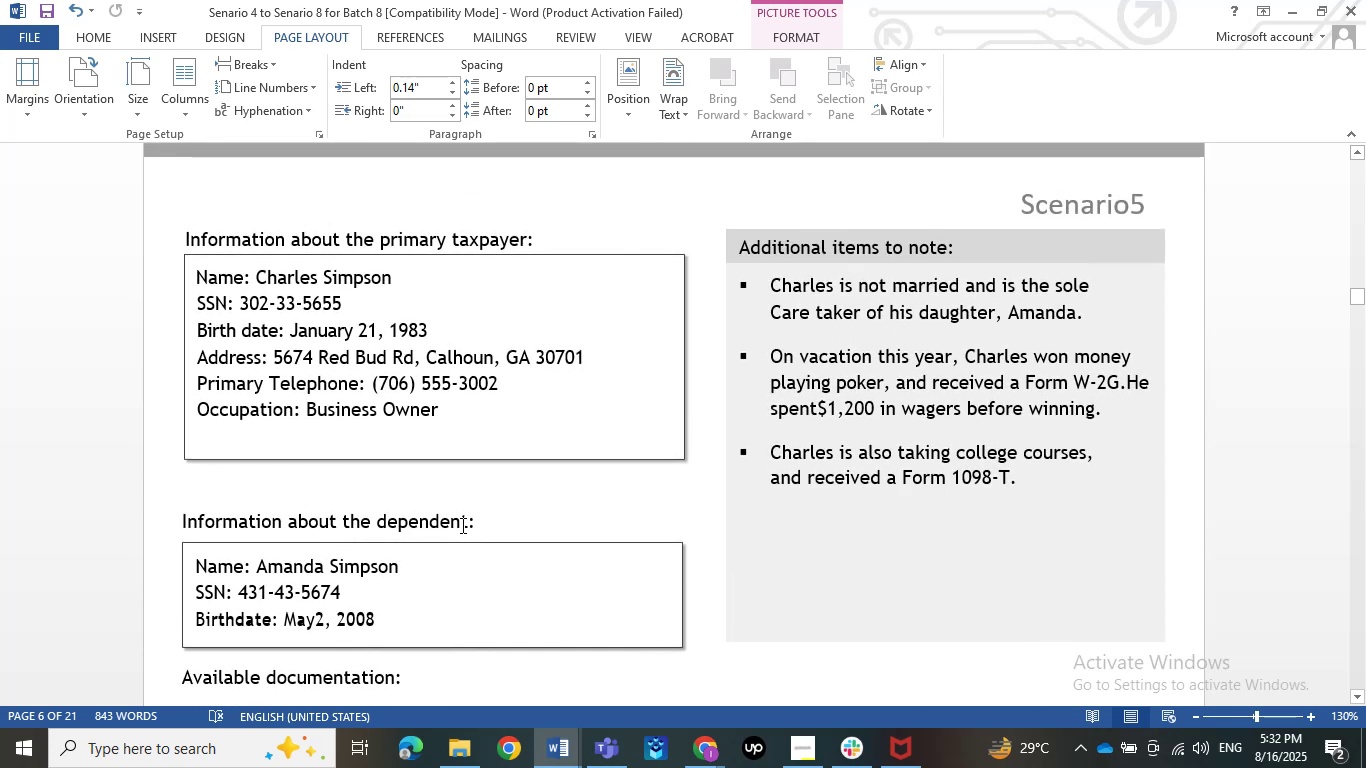 
scroll: coordinate [461, 525], scroll_direction: down, amount: 3.0
 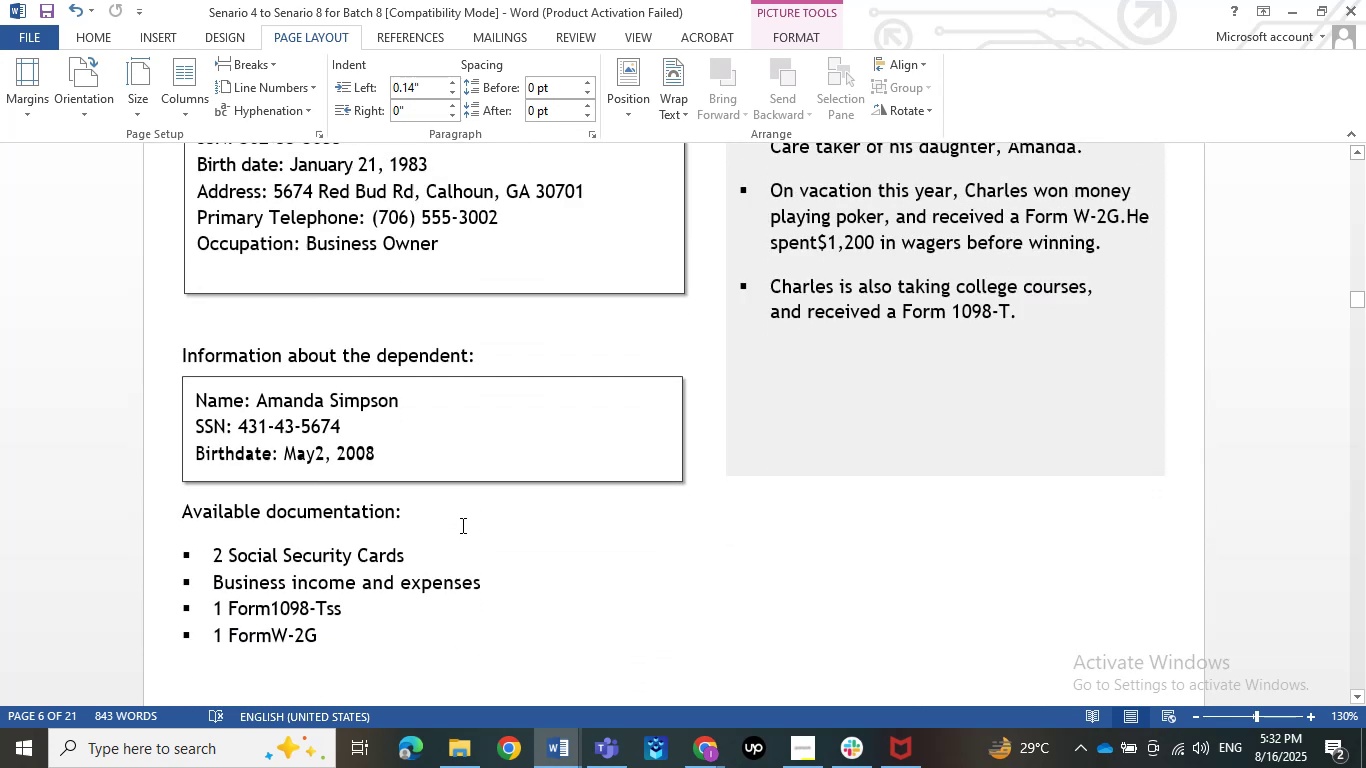 
scroll: coordinate [461, 525], scroll_direction: up, amount: 3.0
 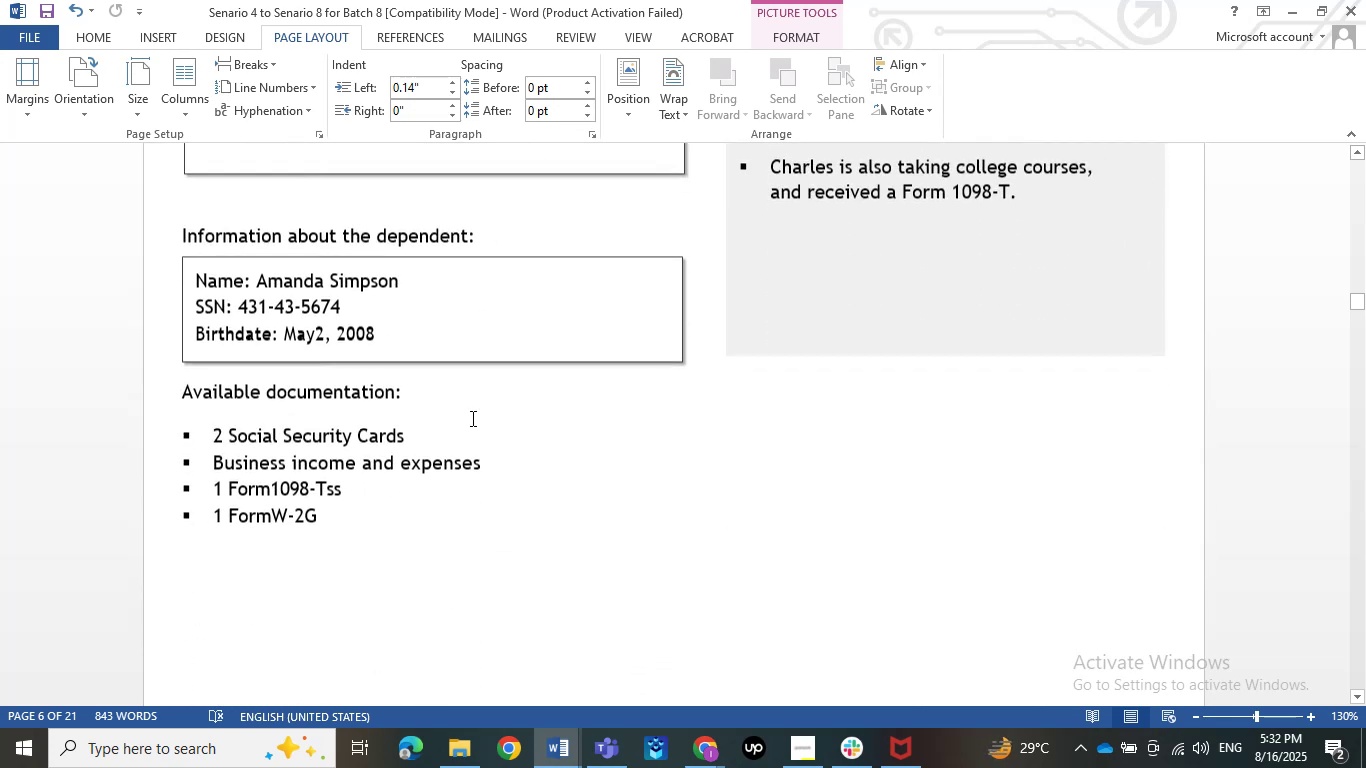 
scroll: coordinate [504, 456], scroll_direction: down, amount: 28.0
 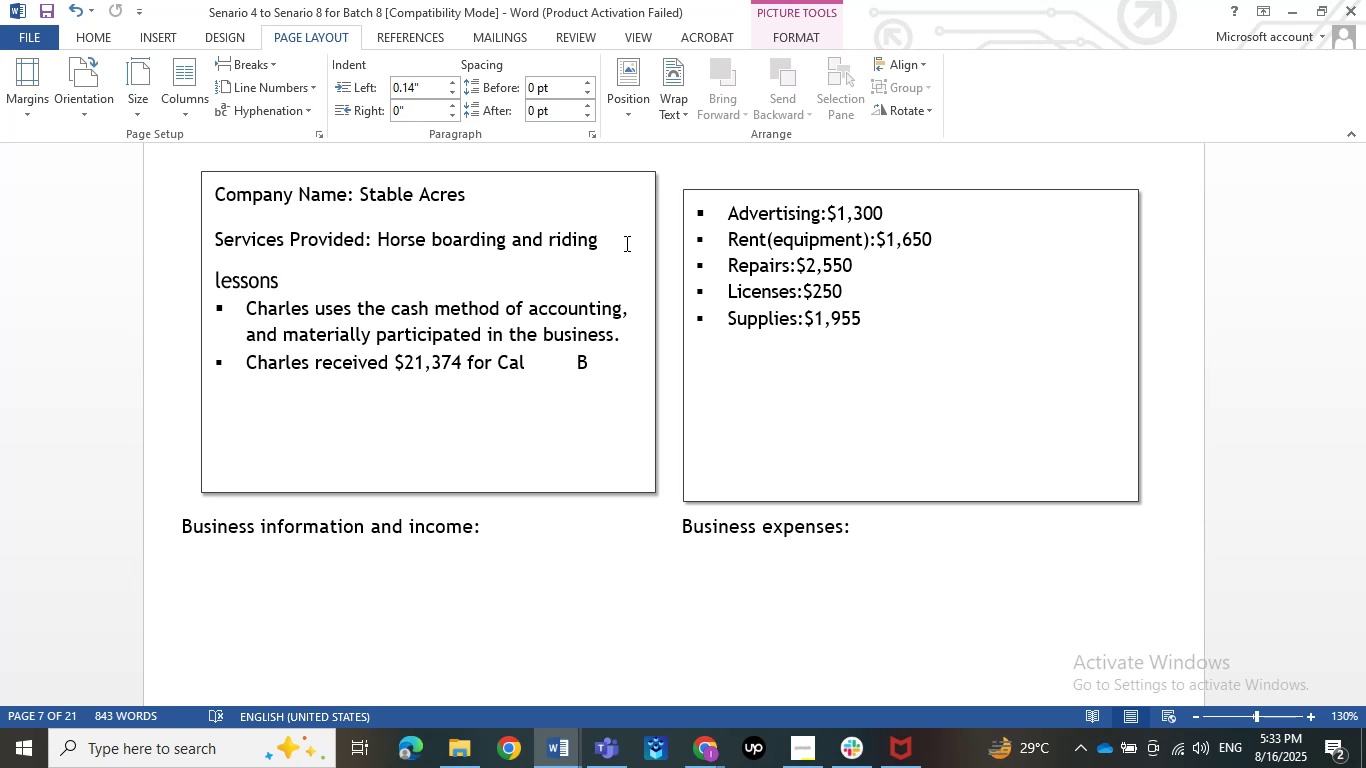 
wait(67.83)
 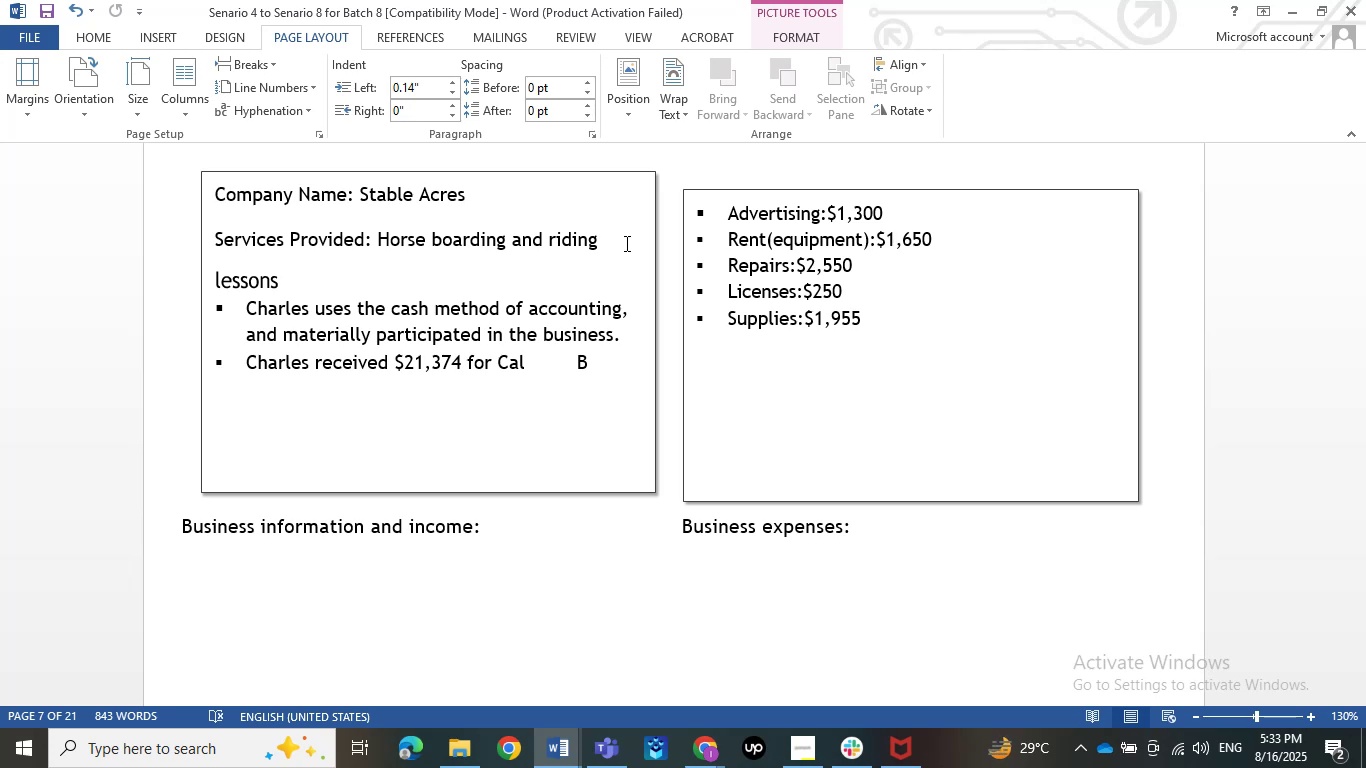 
left_click([599, 396])
 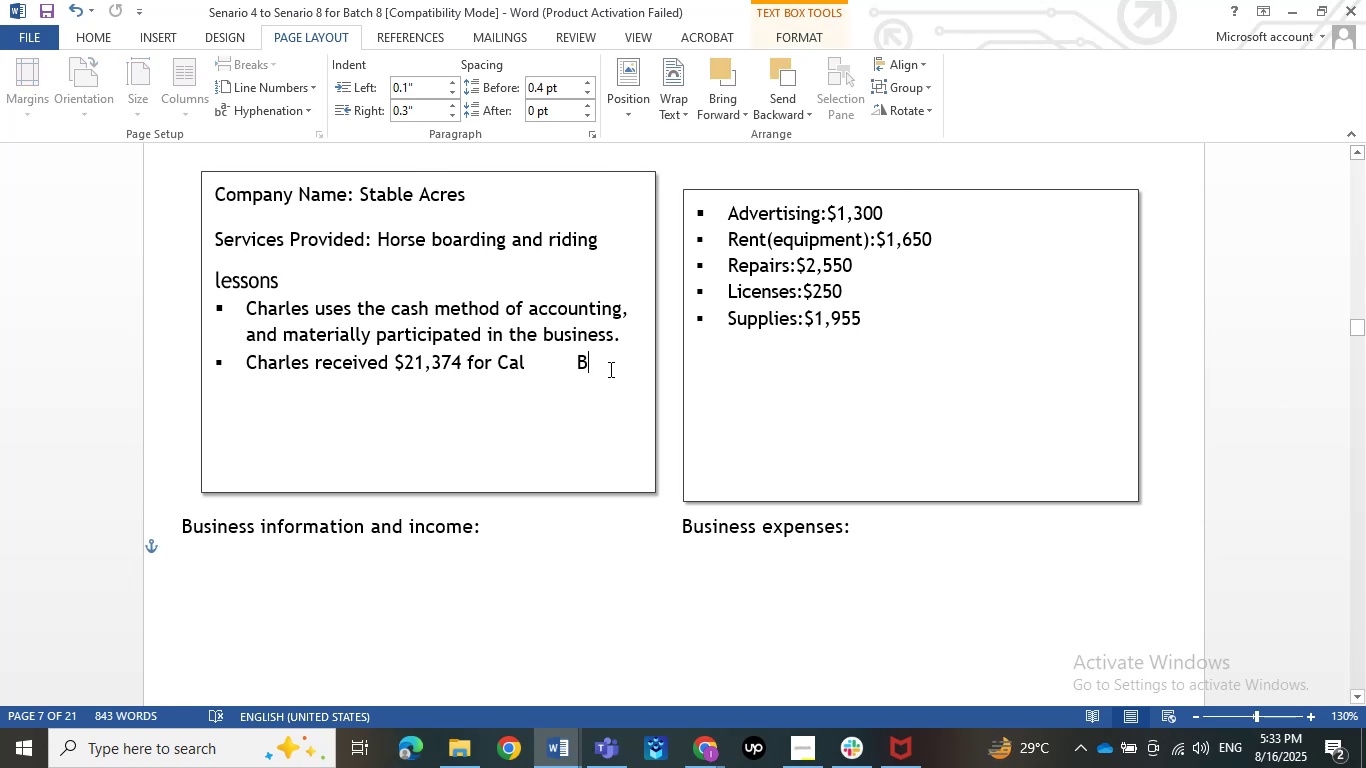 
left_click([609, 369])
 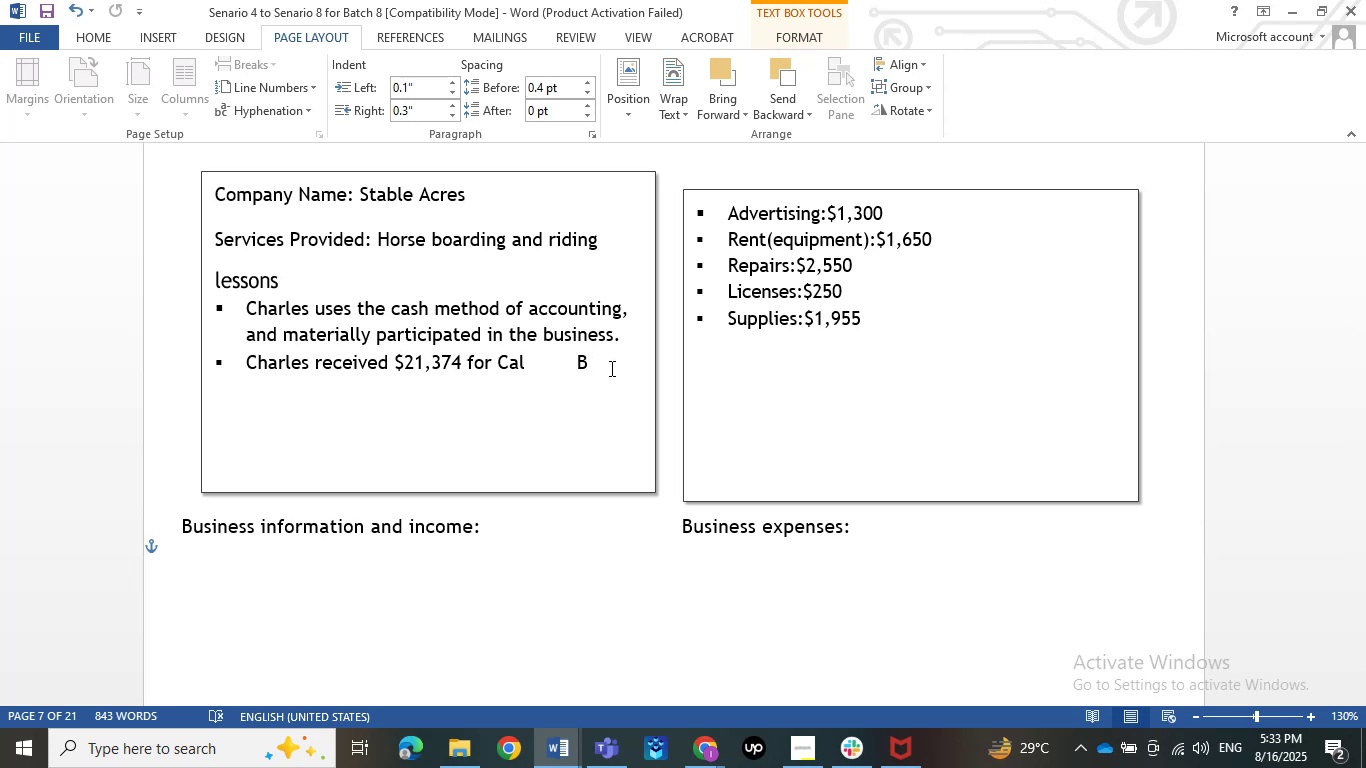 
wait(27.75)
 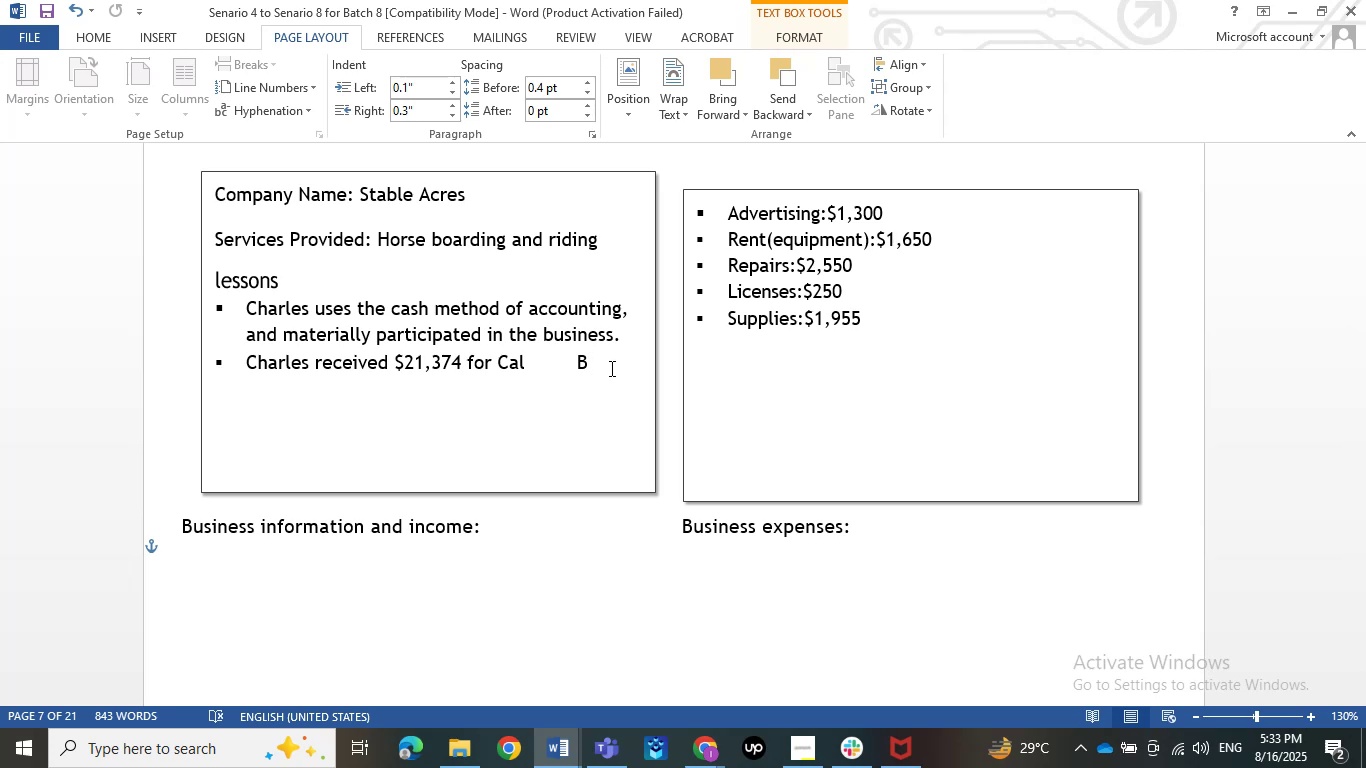 
key(ArrowLeft)
 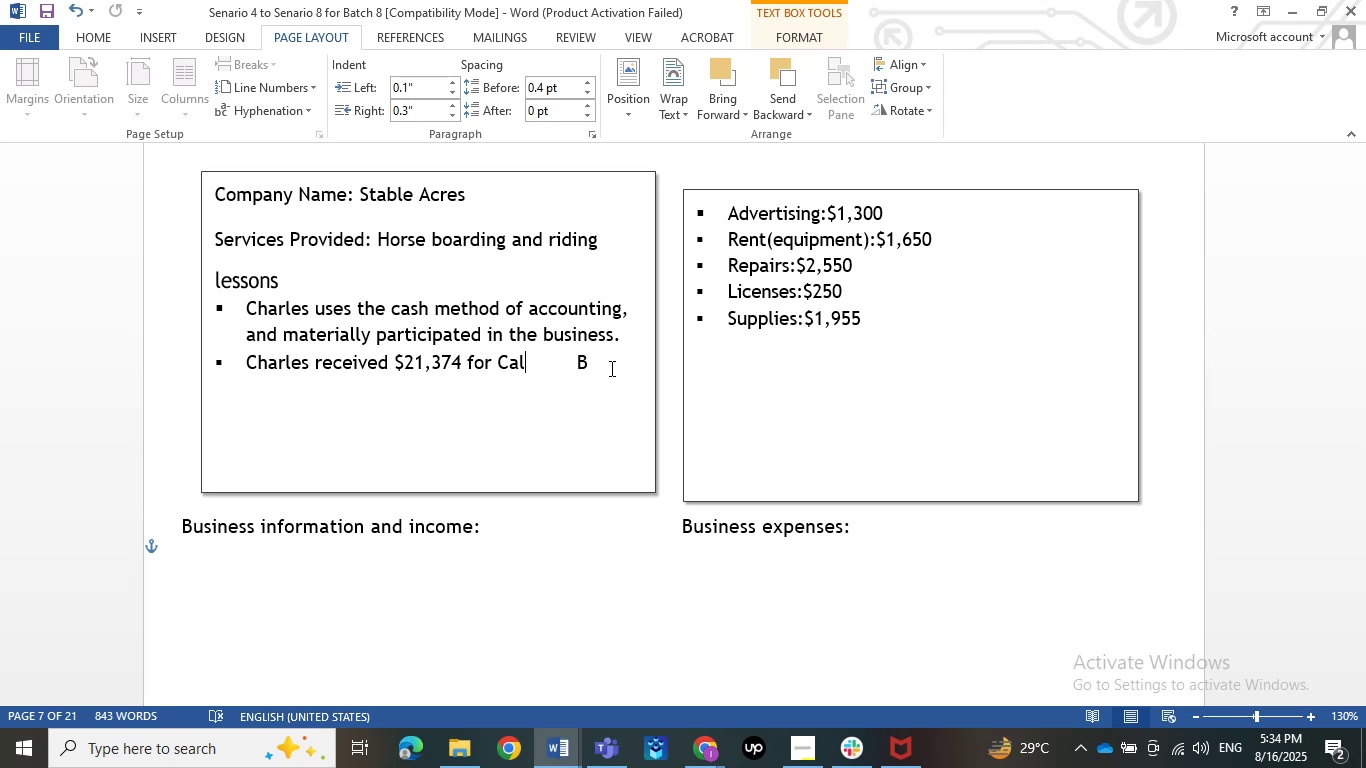 
key(ArrowLeft)
 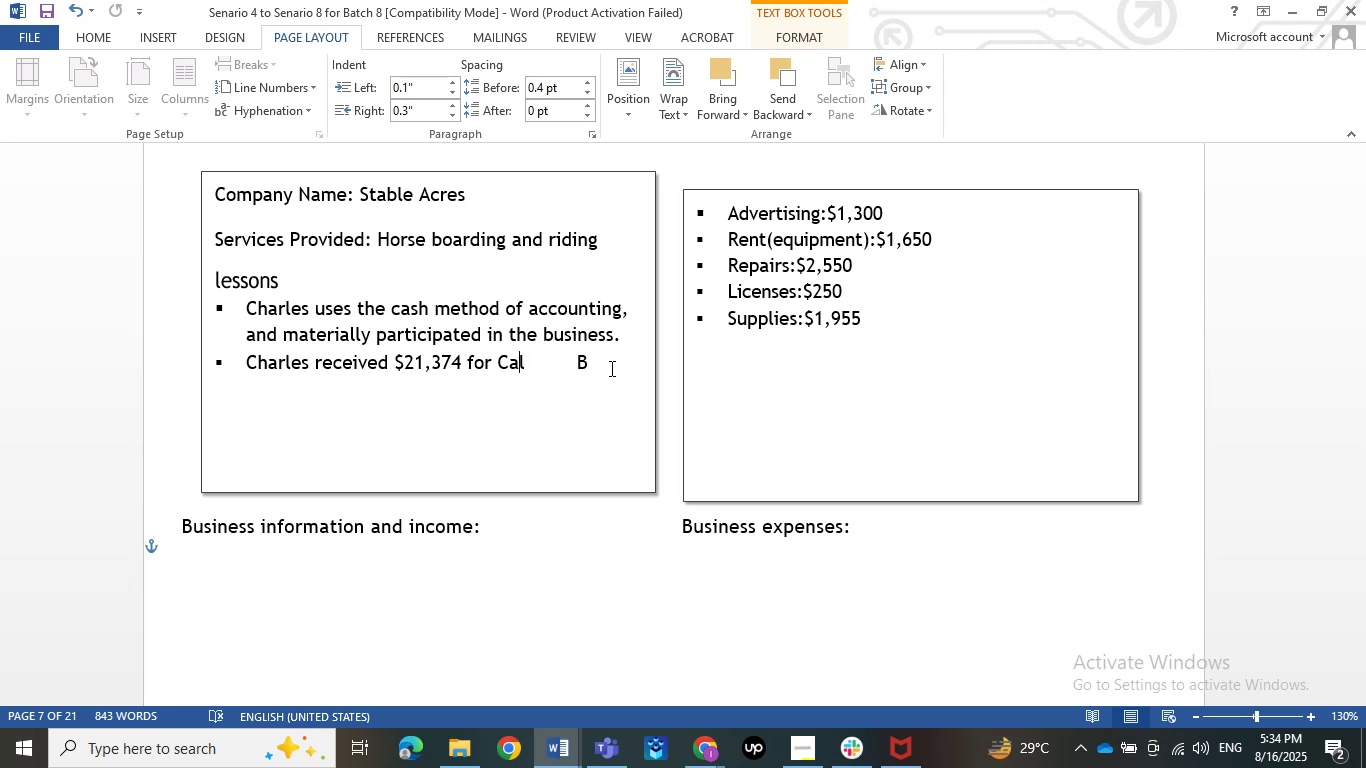 
hold_key(key=ArrowLeft, duration=0.6)
 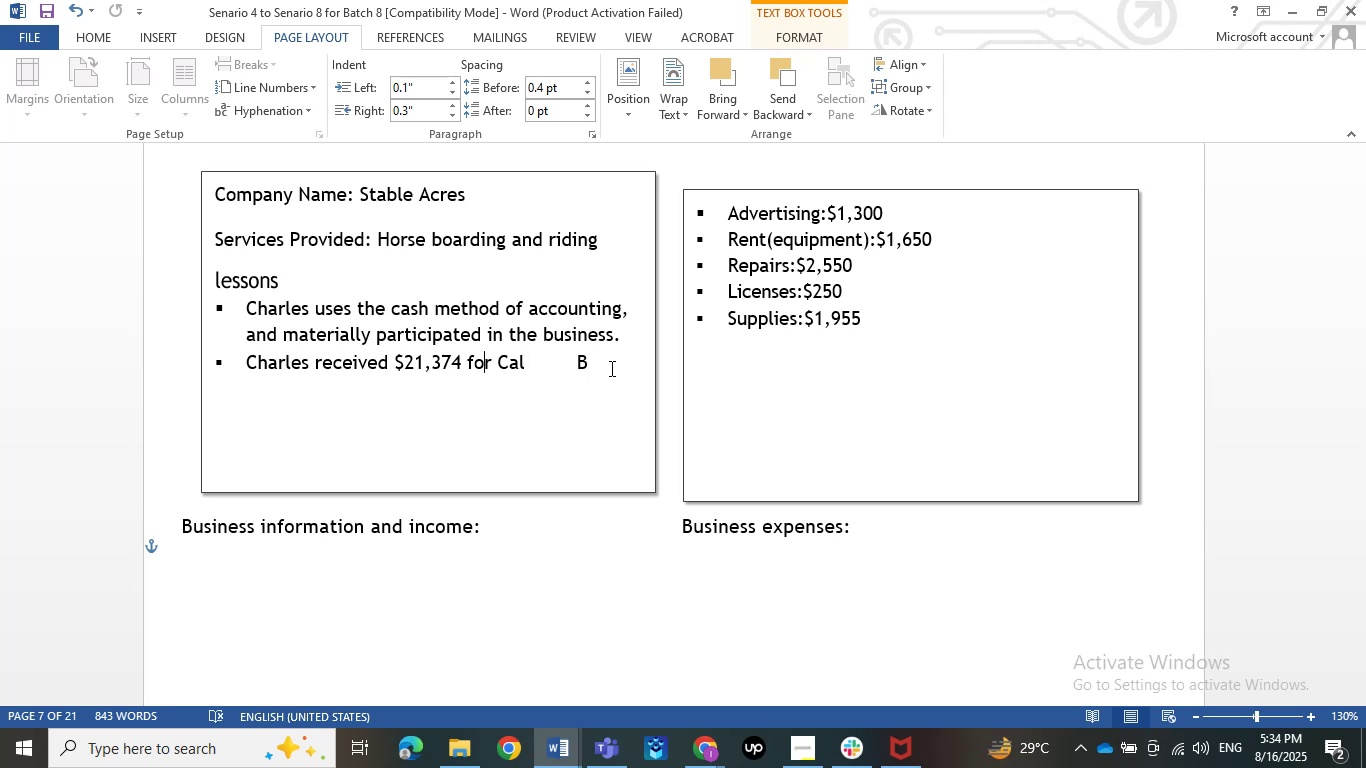 
key(ArrowLeft)
 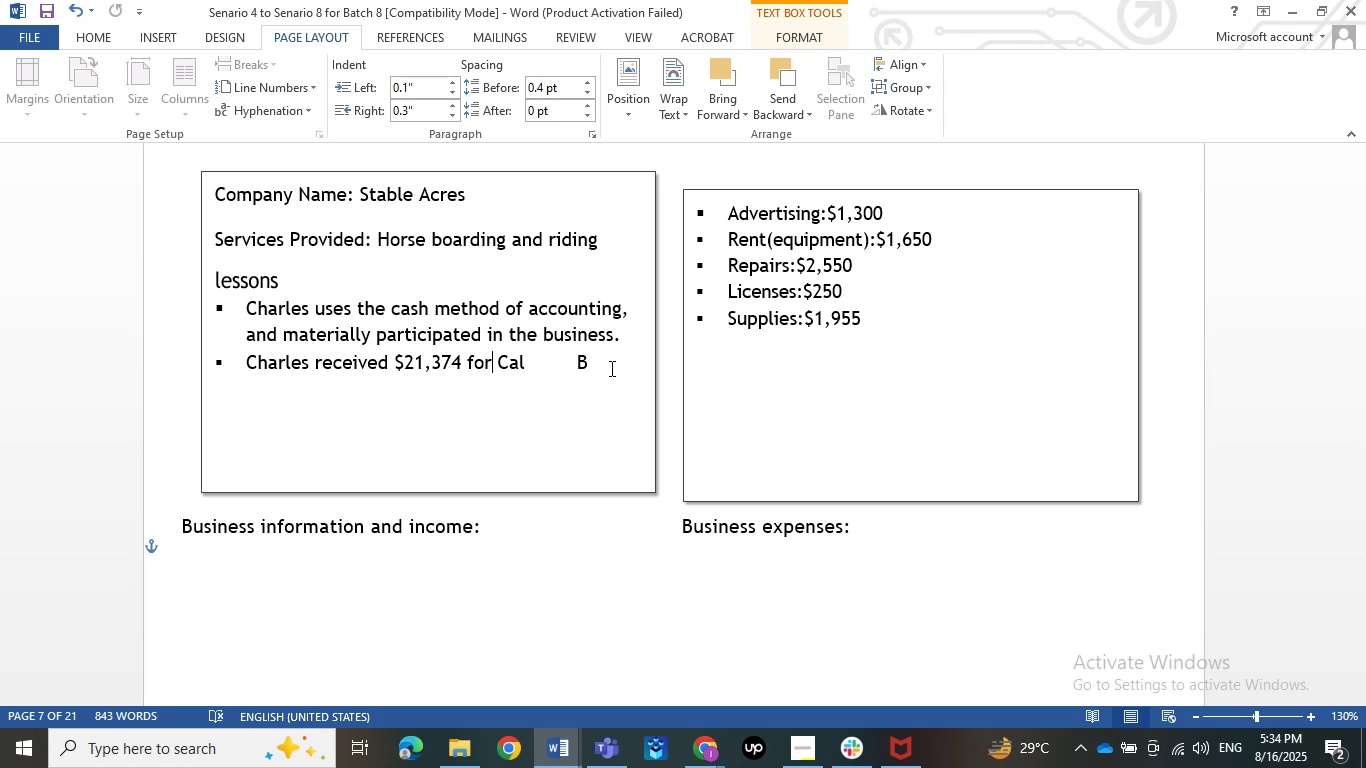 
key(ArrowRight)
 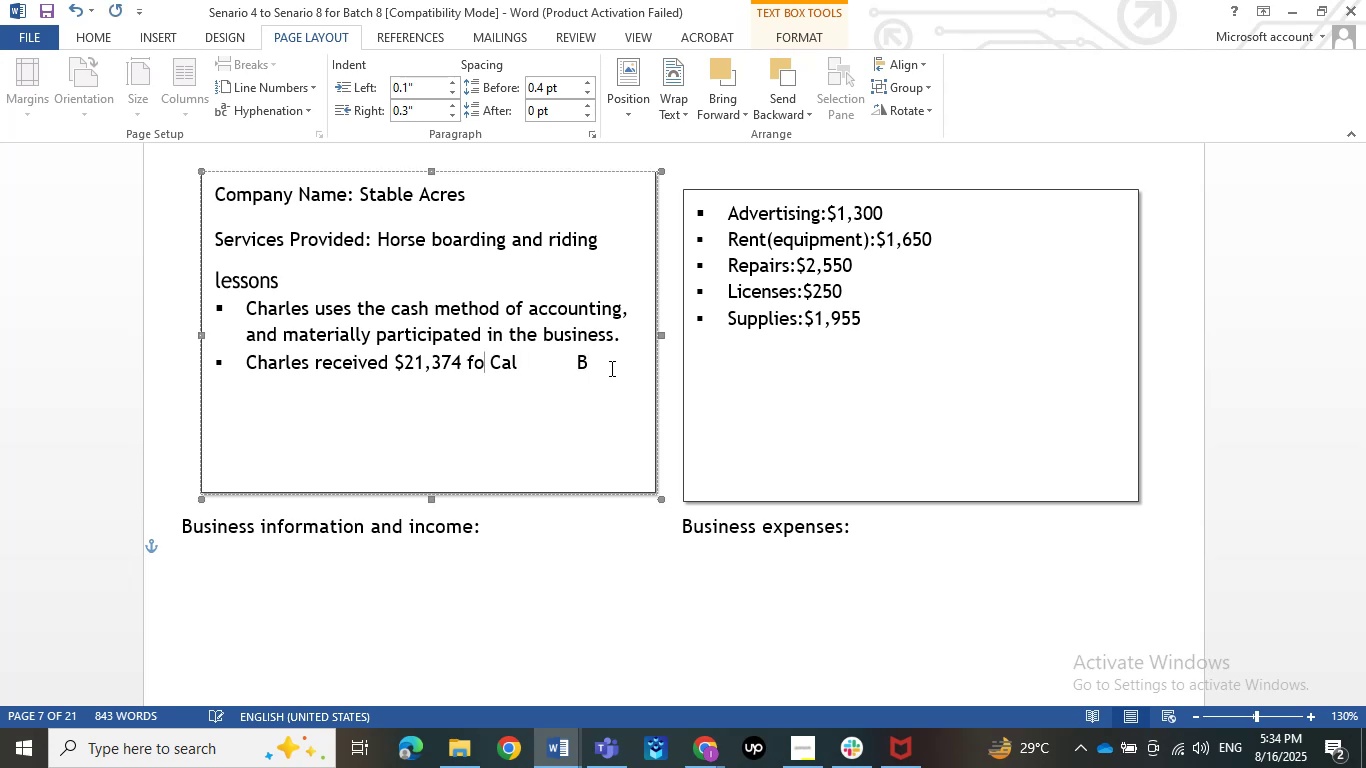 
key(Backspace)
key(Backspace)
type(rom)
 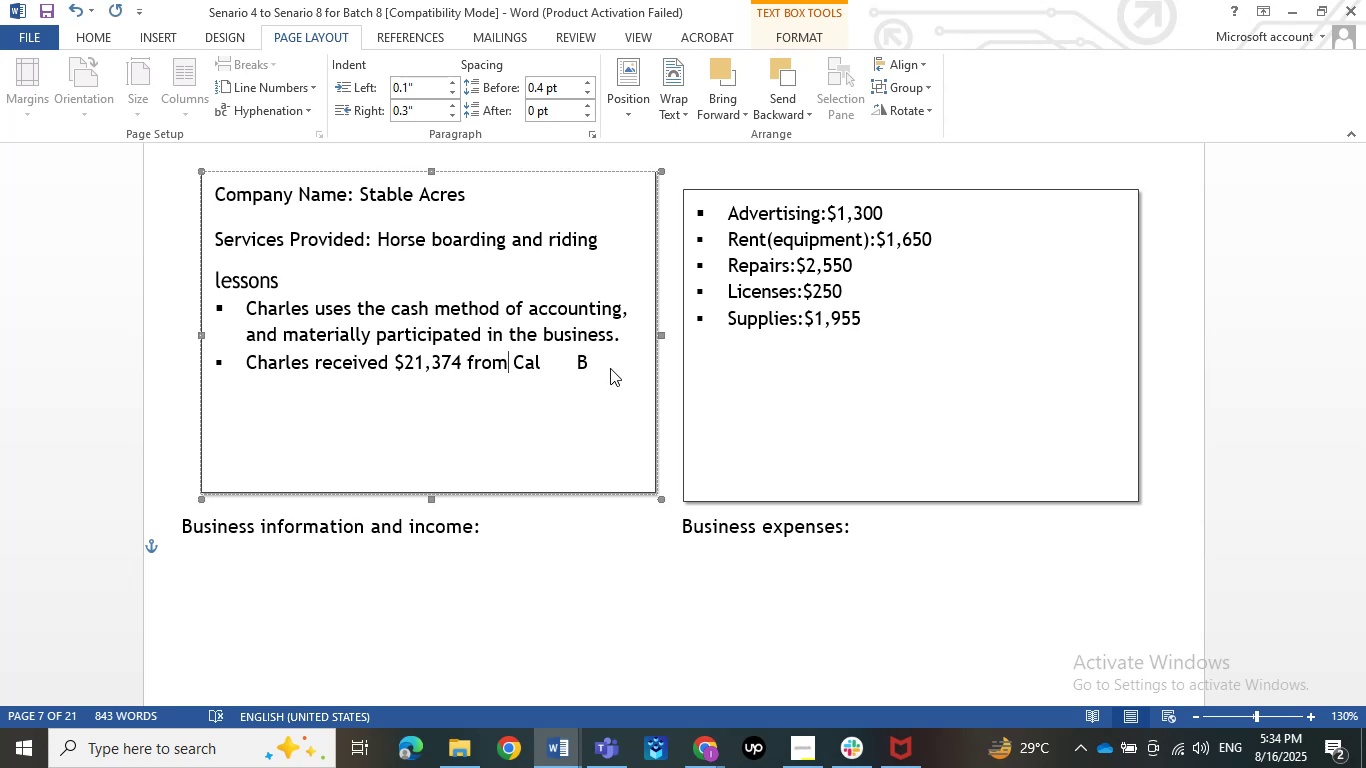 
key(ArrowRight)
 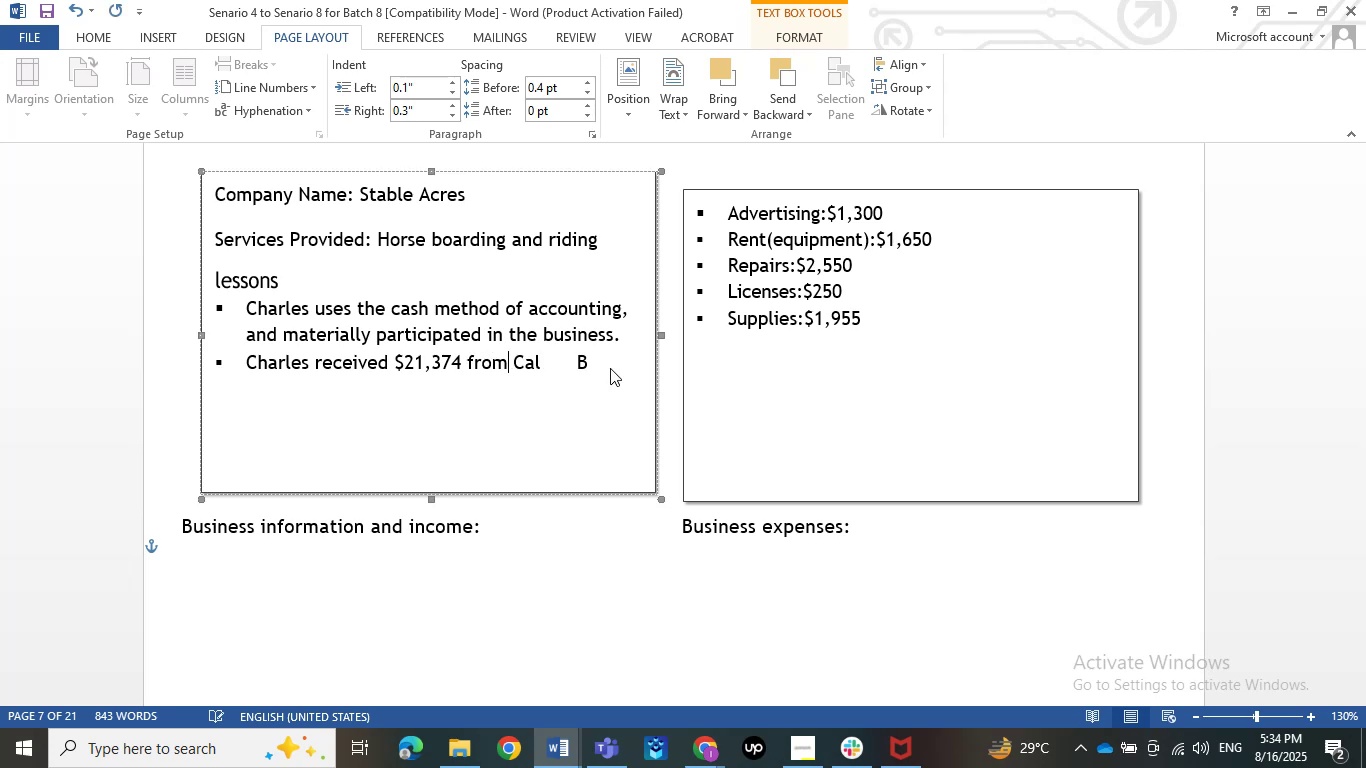 
key(ArrowLeft)
 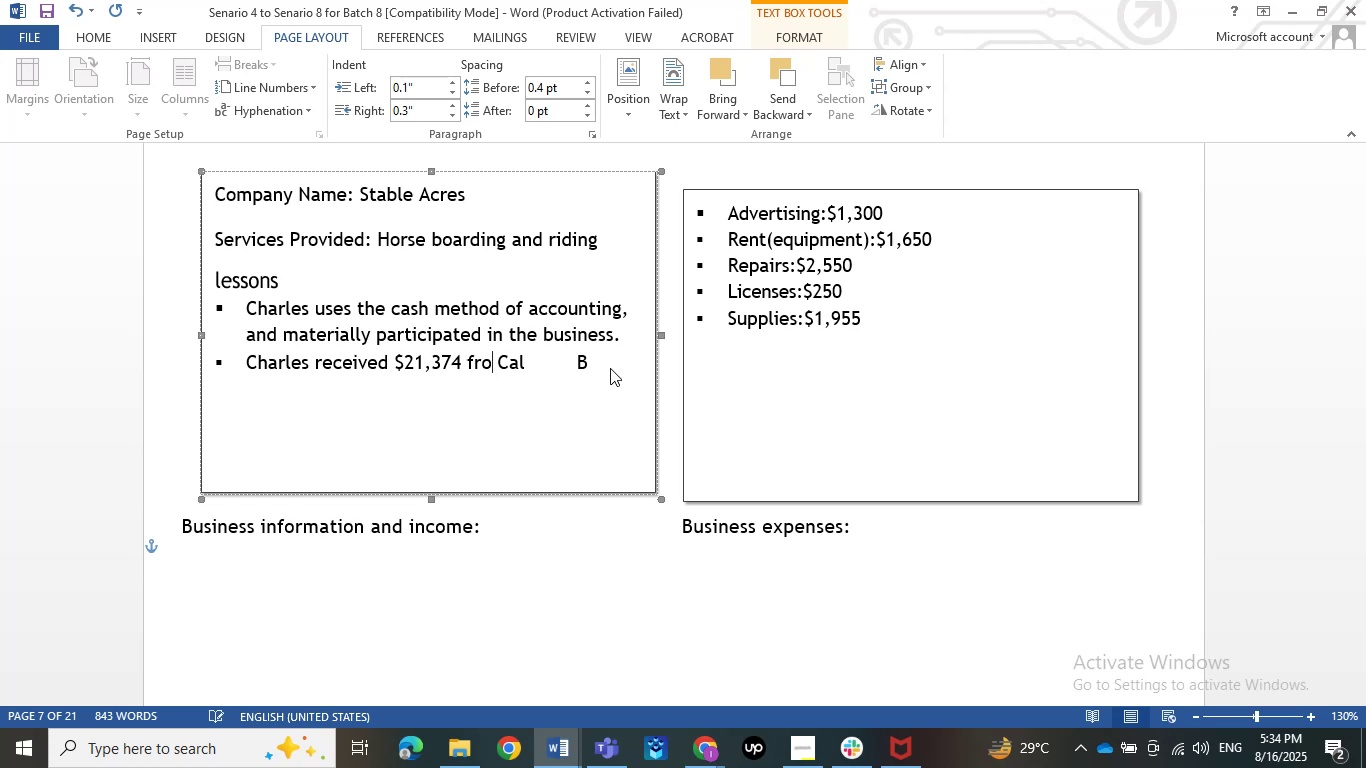 
key(Backspace)
key(Backspace)
key(Backspace)
type(or)
 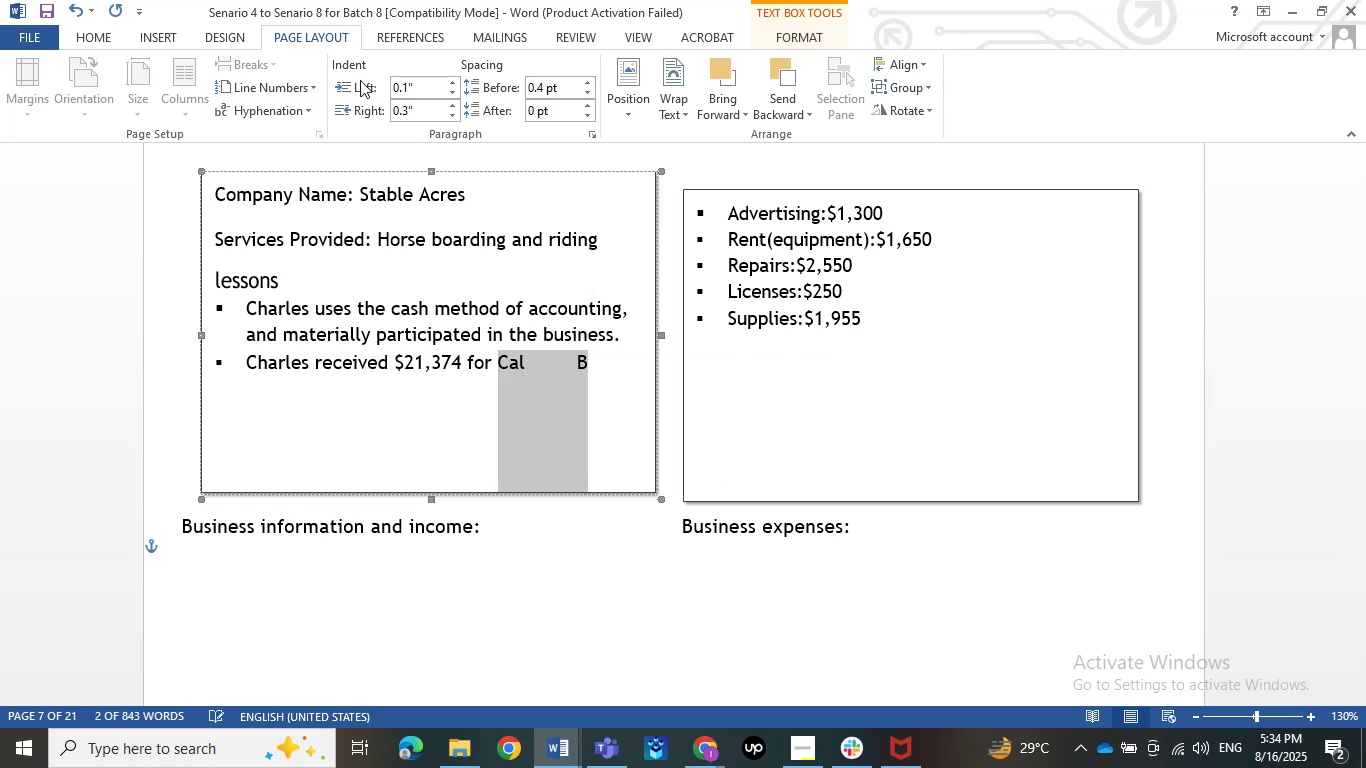 
wait(5.15)
 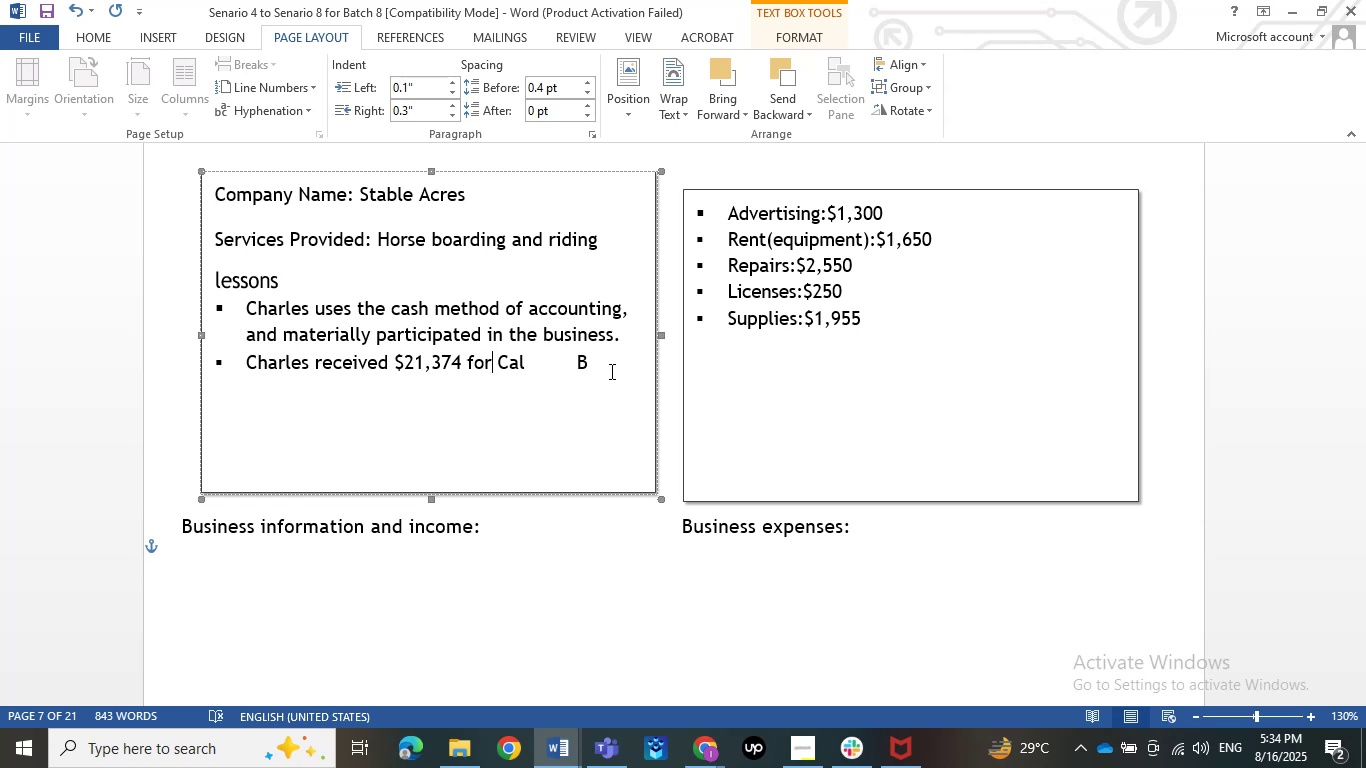 
left_click([107, 26])
 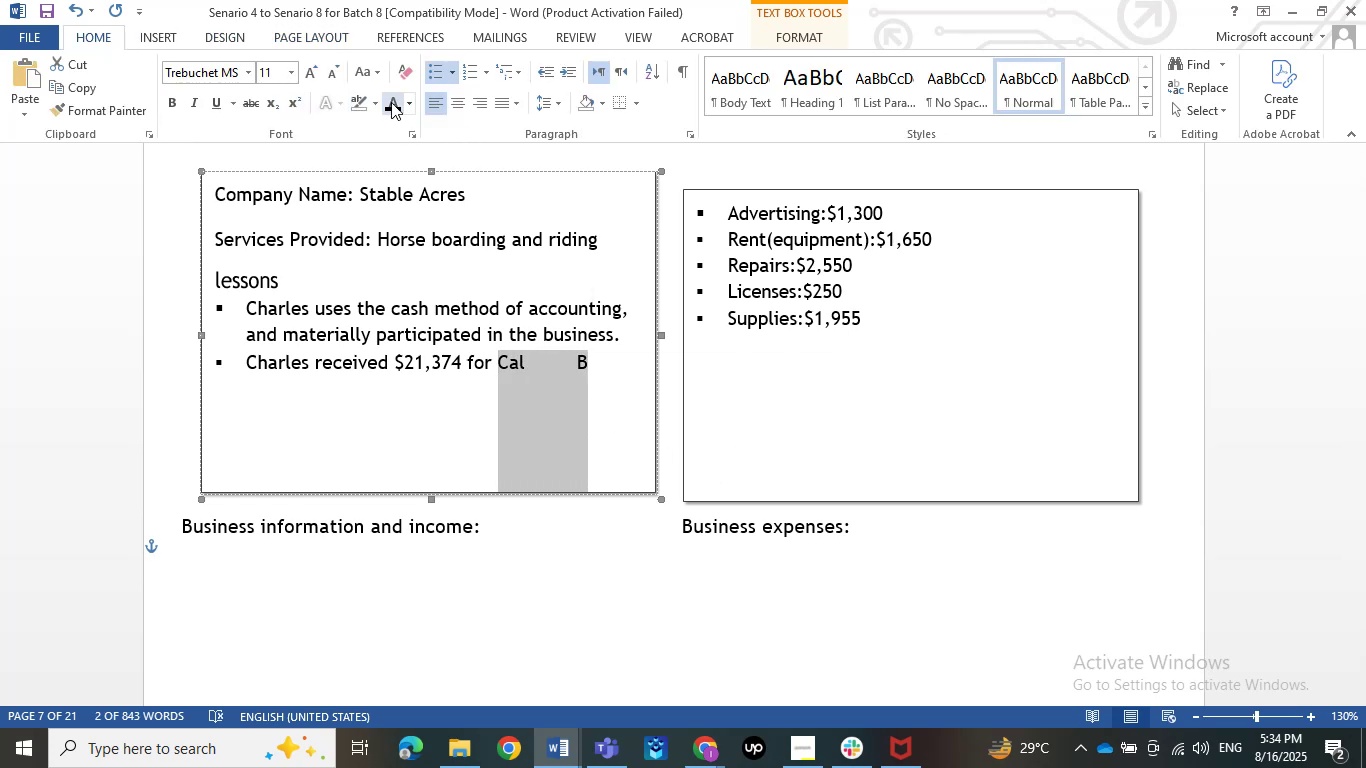 
left_click([391, 102])
 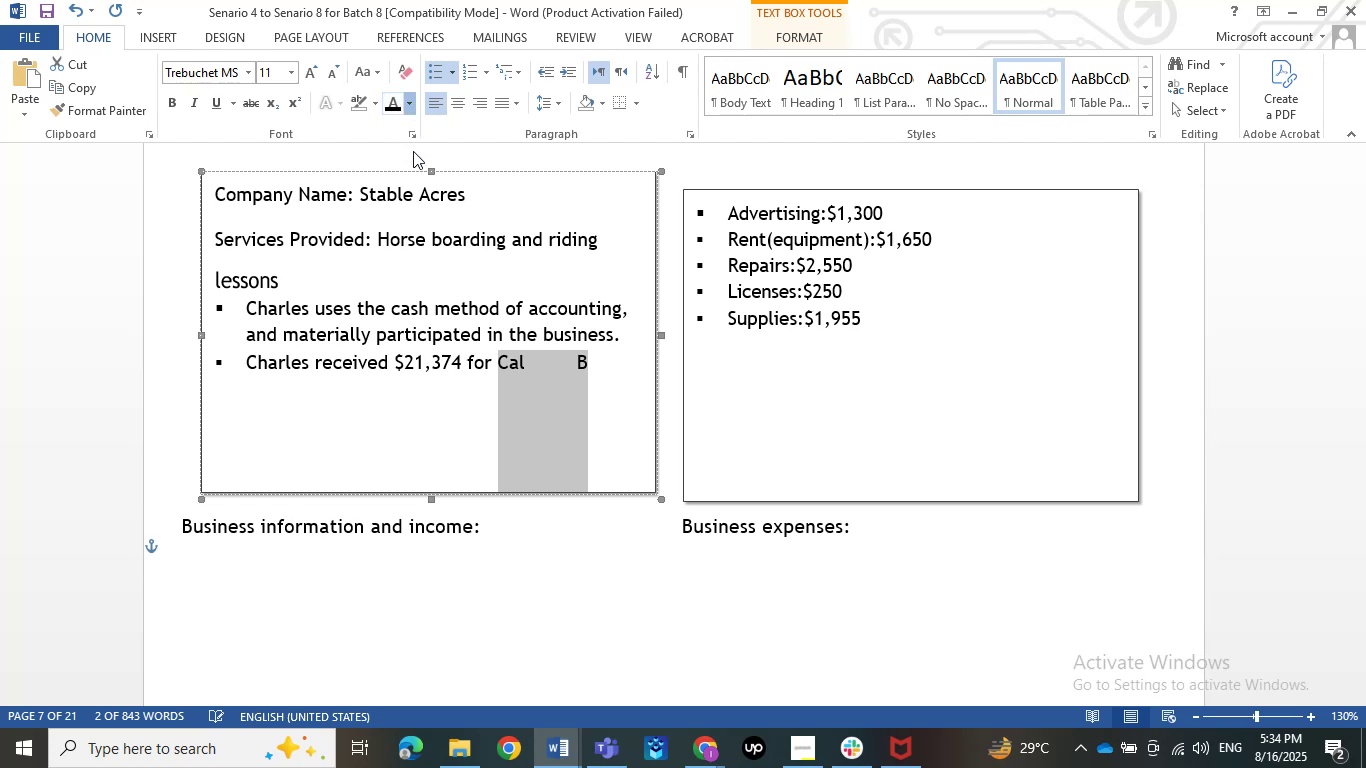 
left_click([412, 108])
 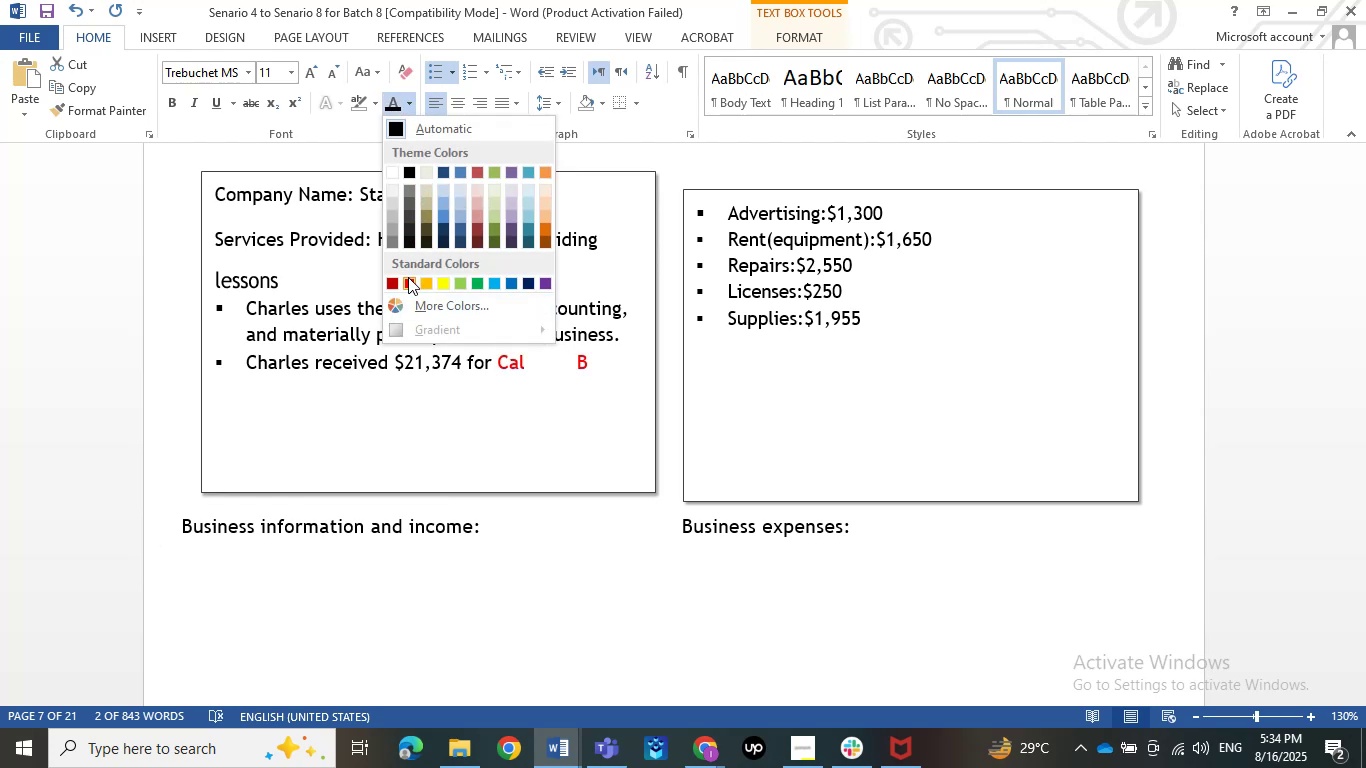 
left_click([408, 277])
 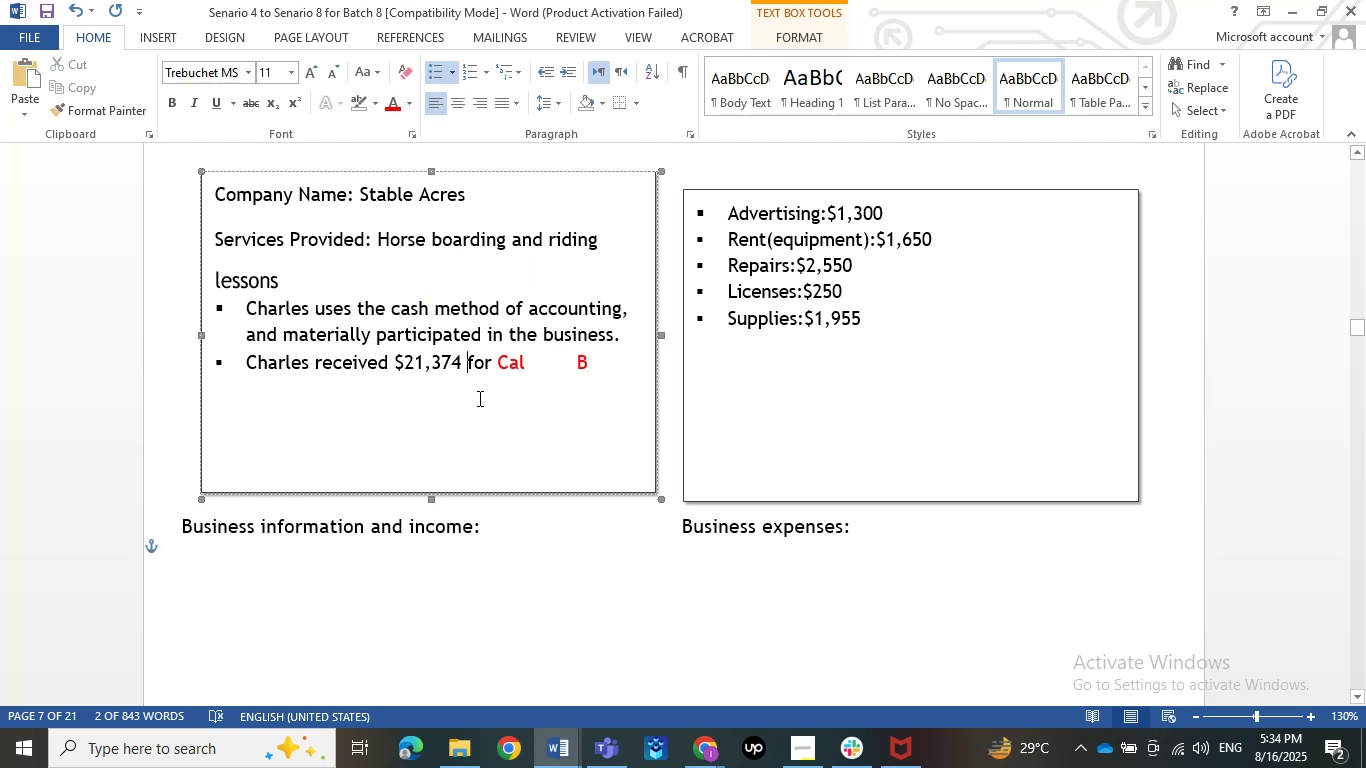 
left_click([464, 396])
 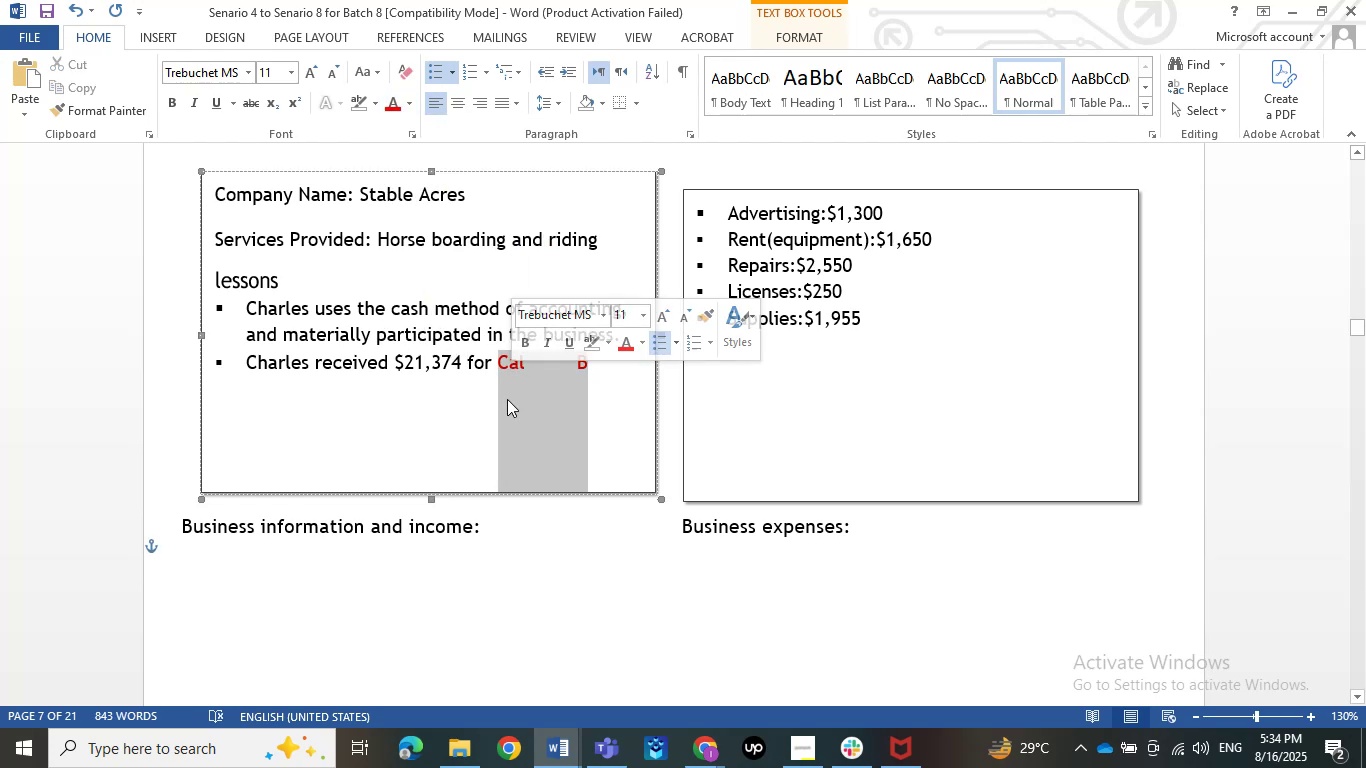 
left_click([505, 403])
 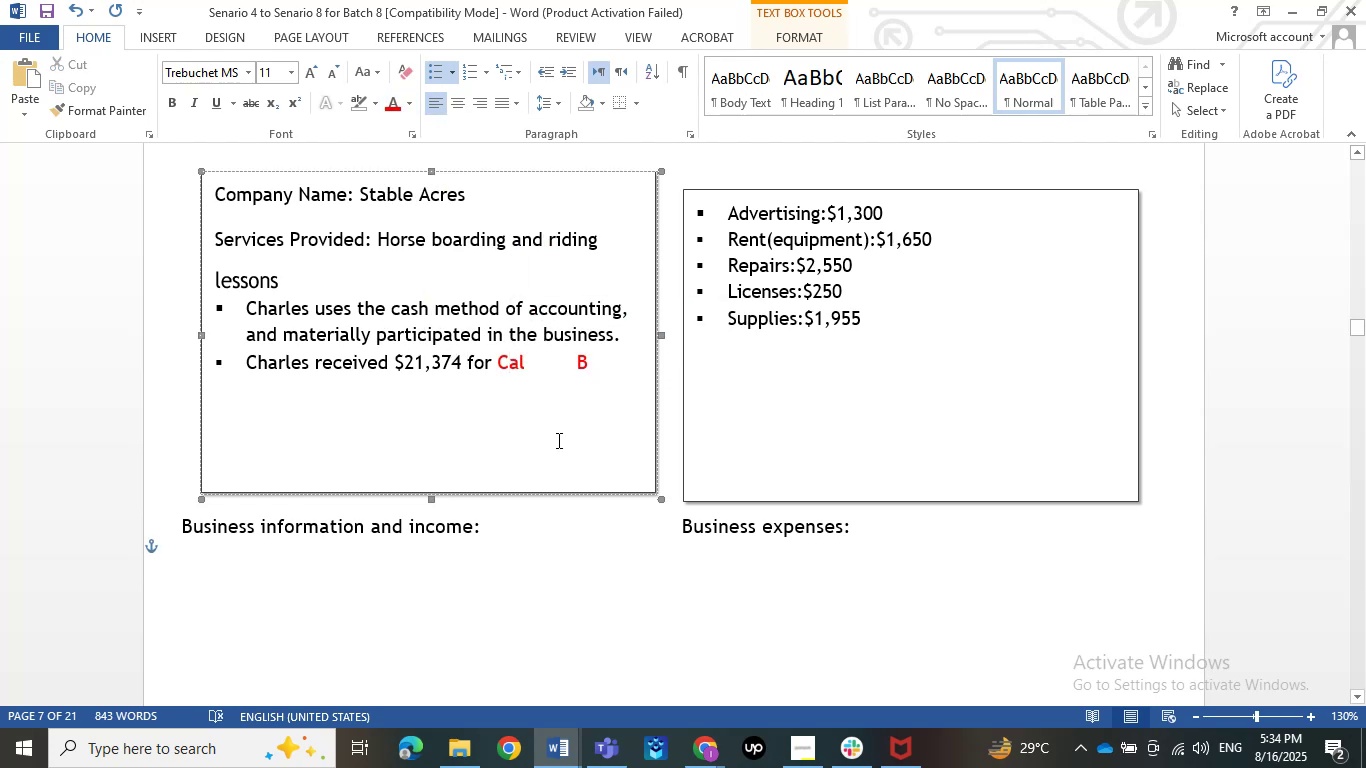 
scroll: coordinate [541, 396], scroll_direction: down, amount: 15.0
 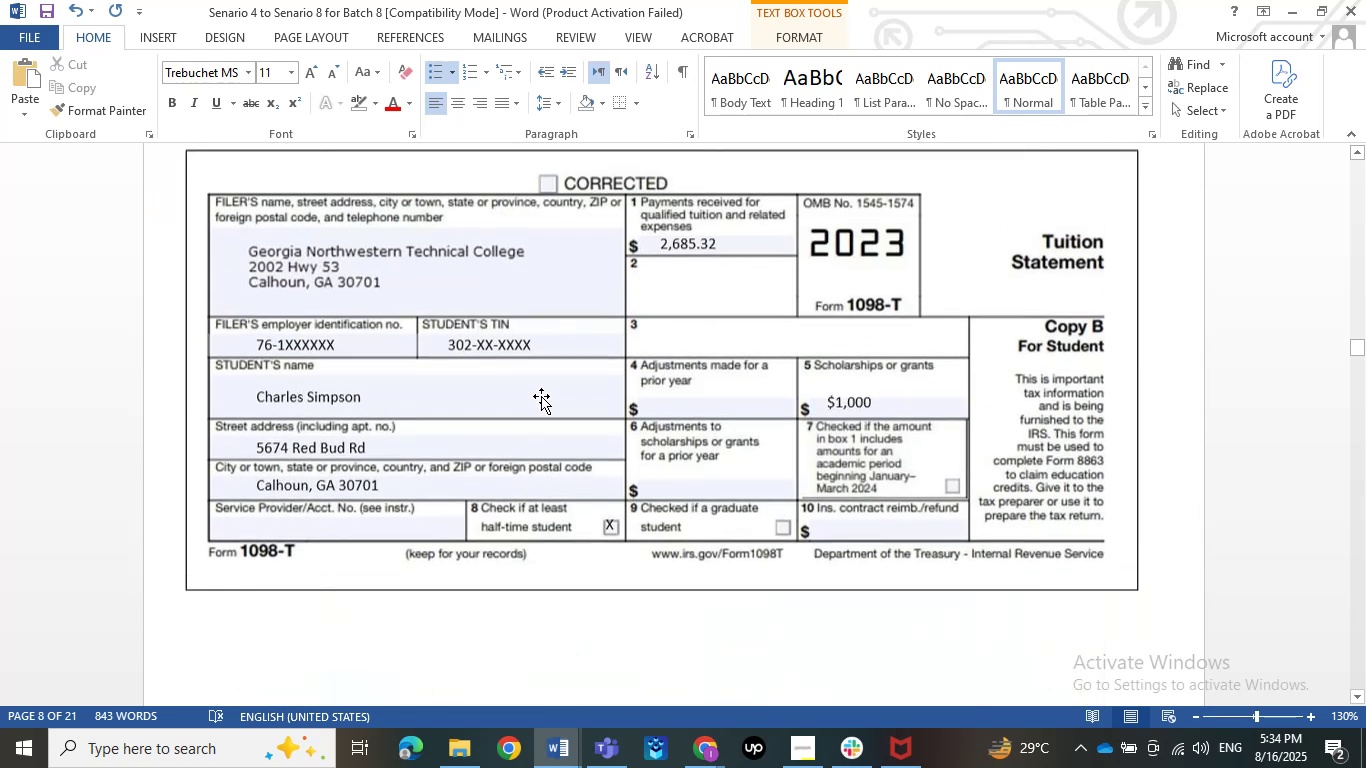 
scroll: coordinate [530, 392], scroll_direction: up, amount: 49.0
 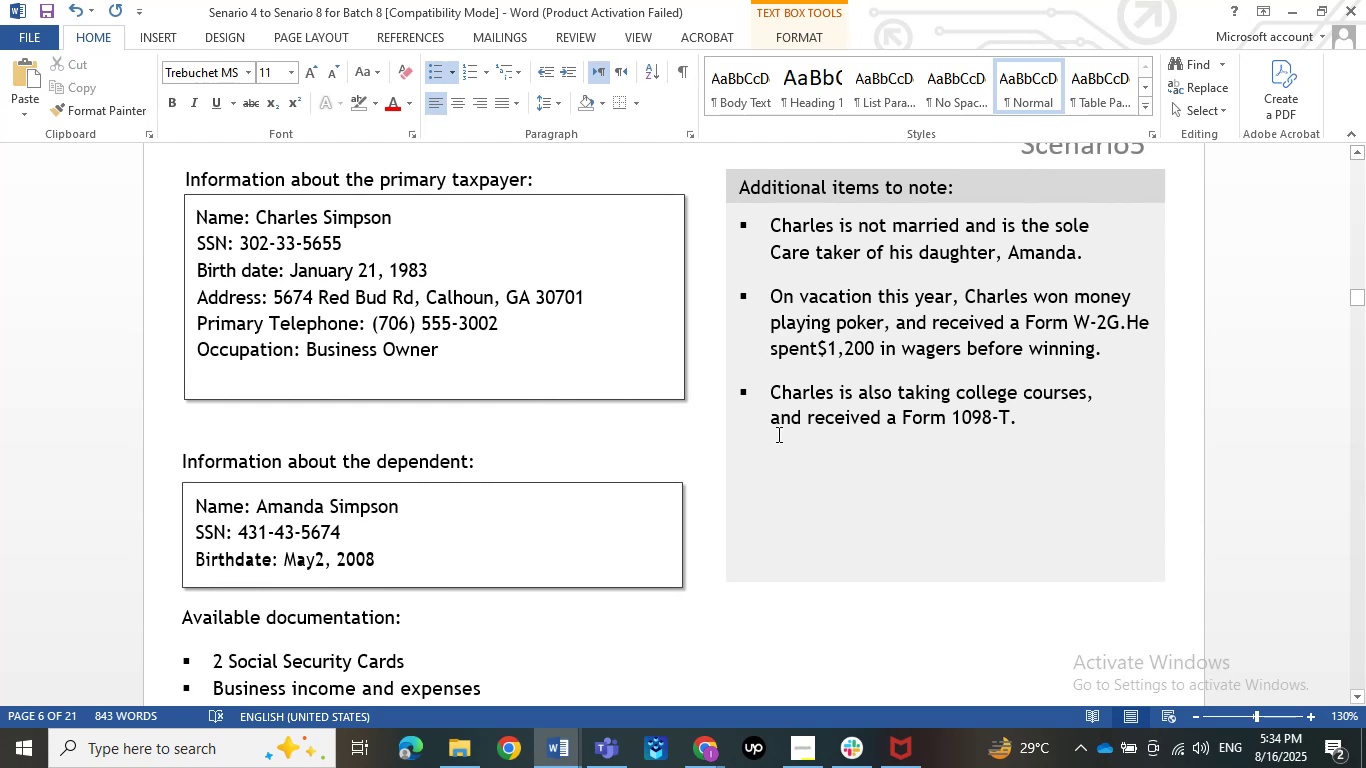 
wait(5.5)
 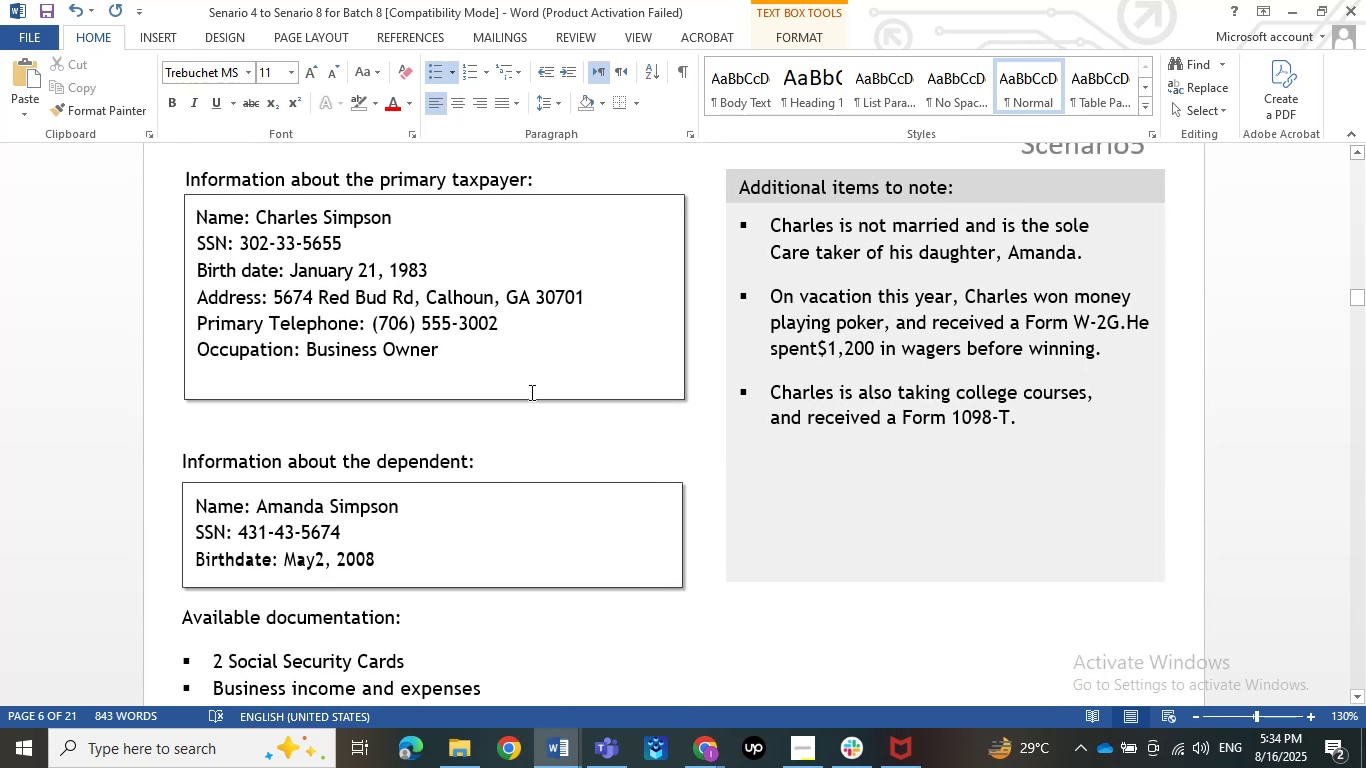 
mouse_move([1079, 437])
 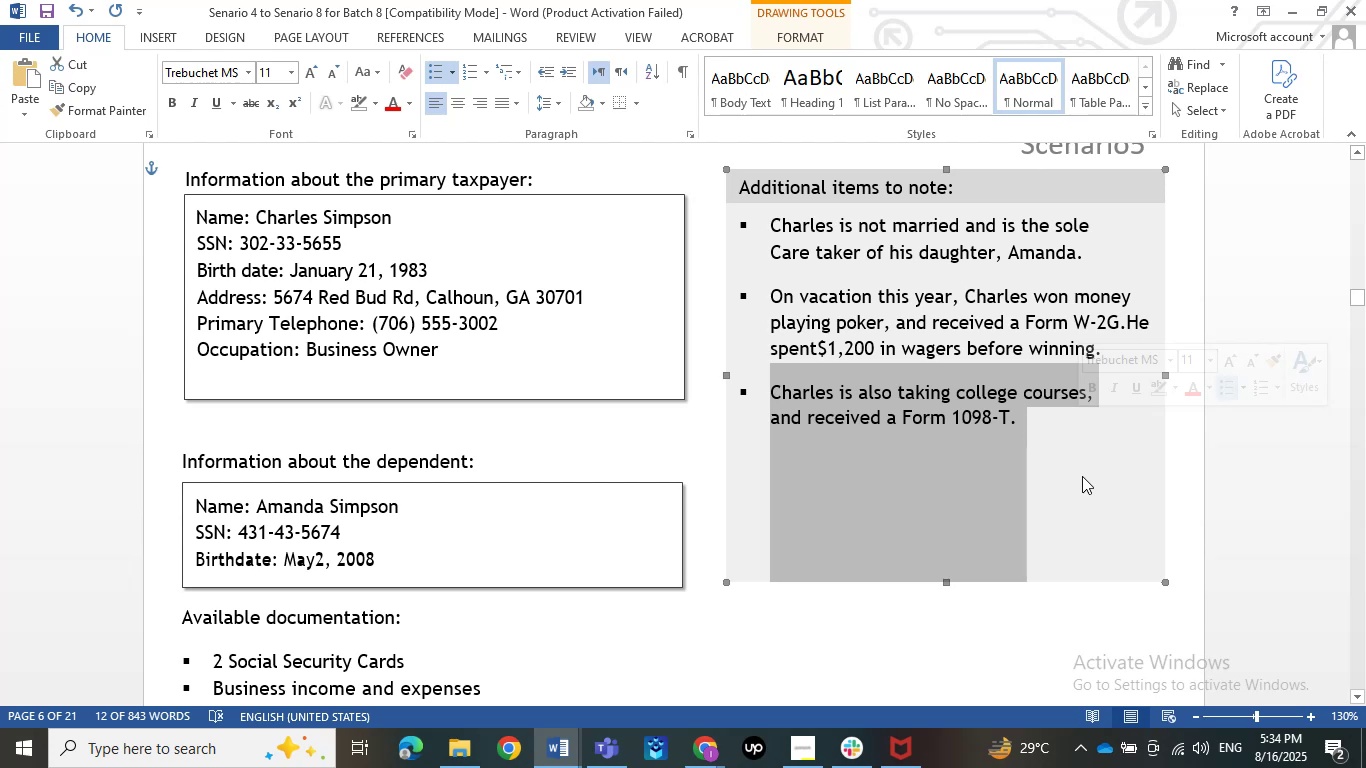 
wait(9.71)
 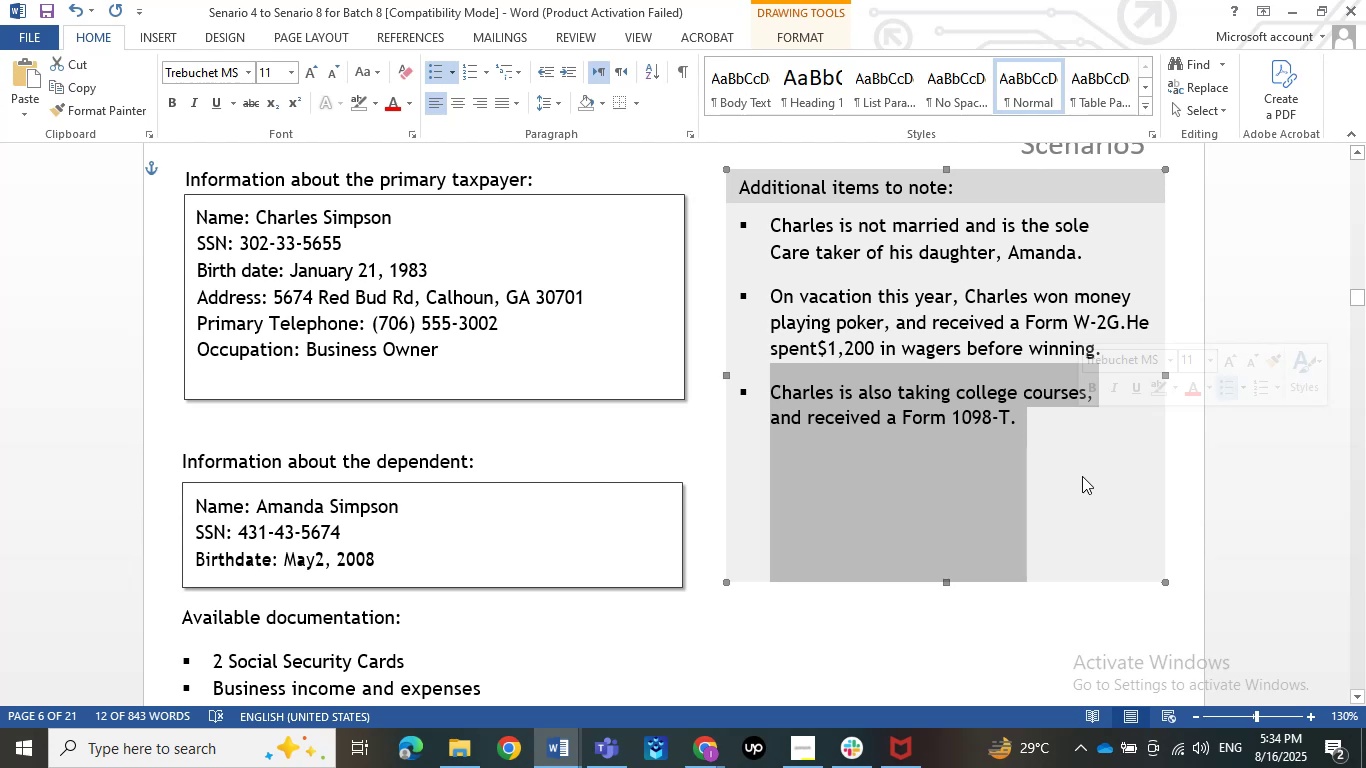 
right_click([1082, 476])
 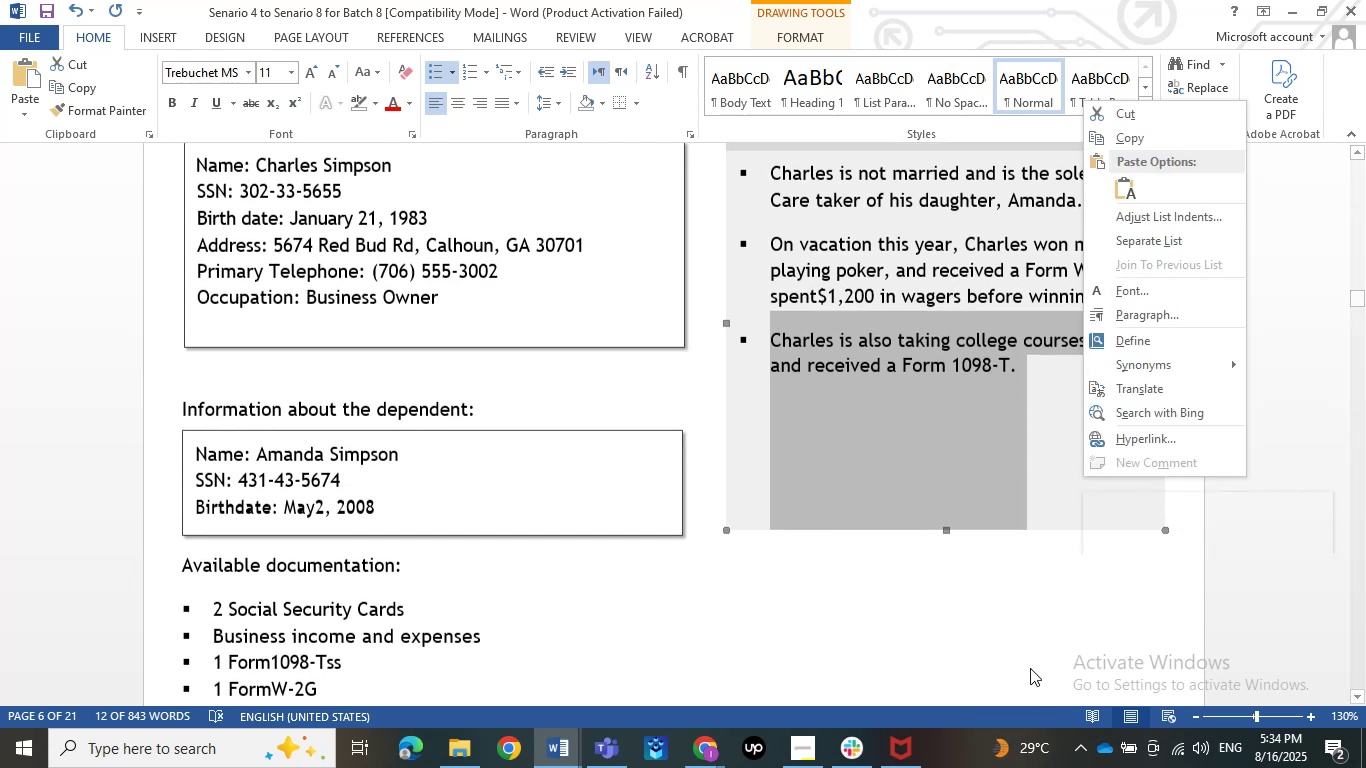 
scroll: coordinate [1082, 476], scroll_direction: down, amount: 1.0
 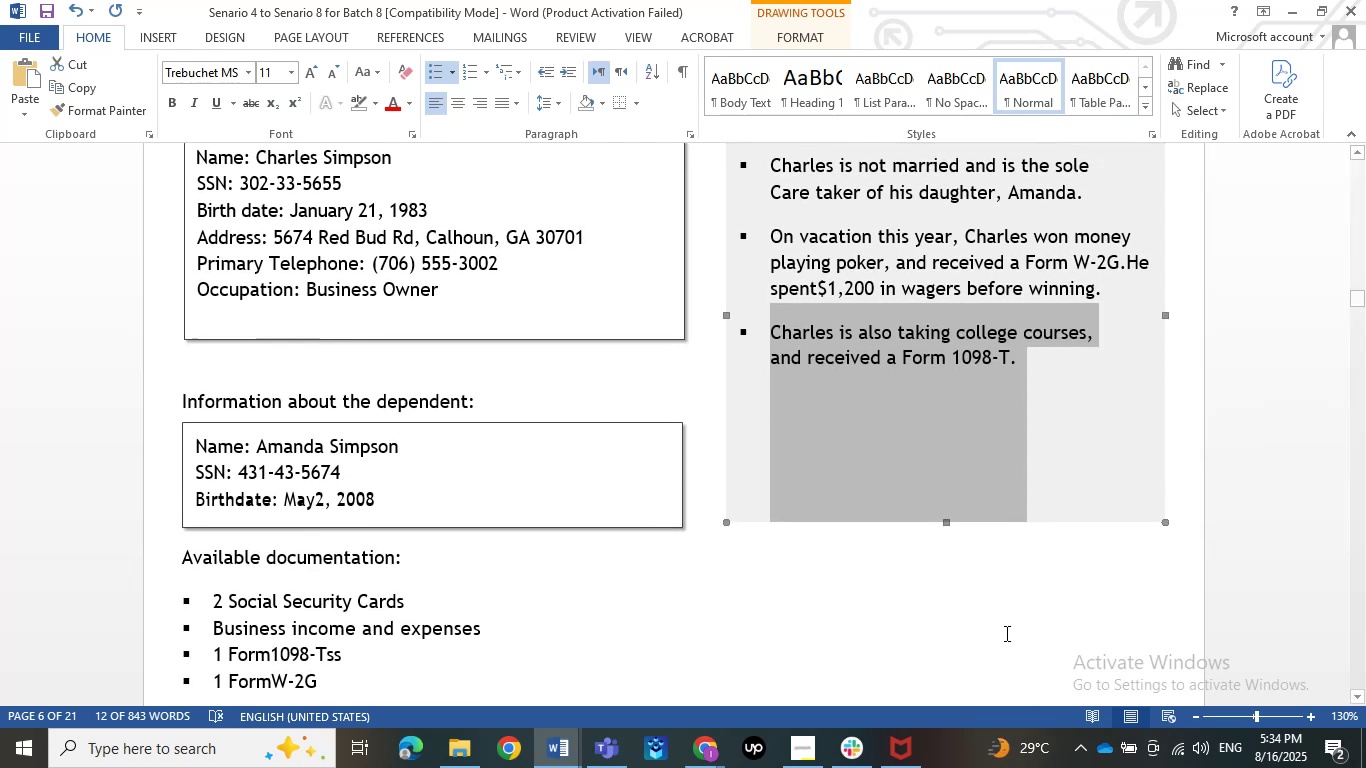 
left_click([1030, 668])
 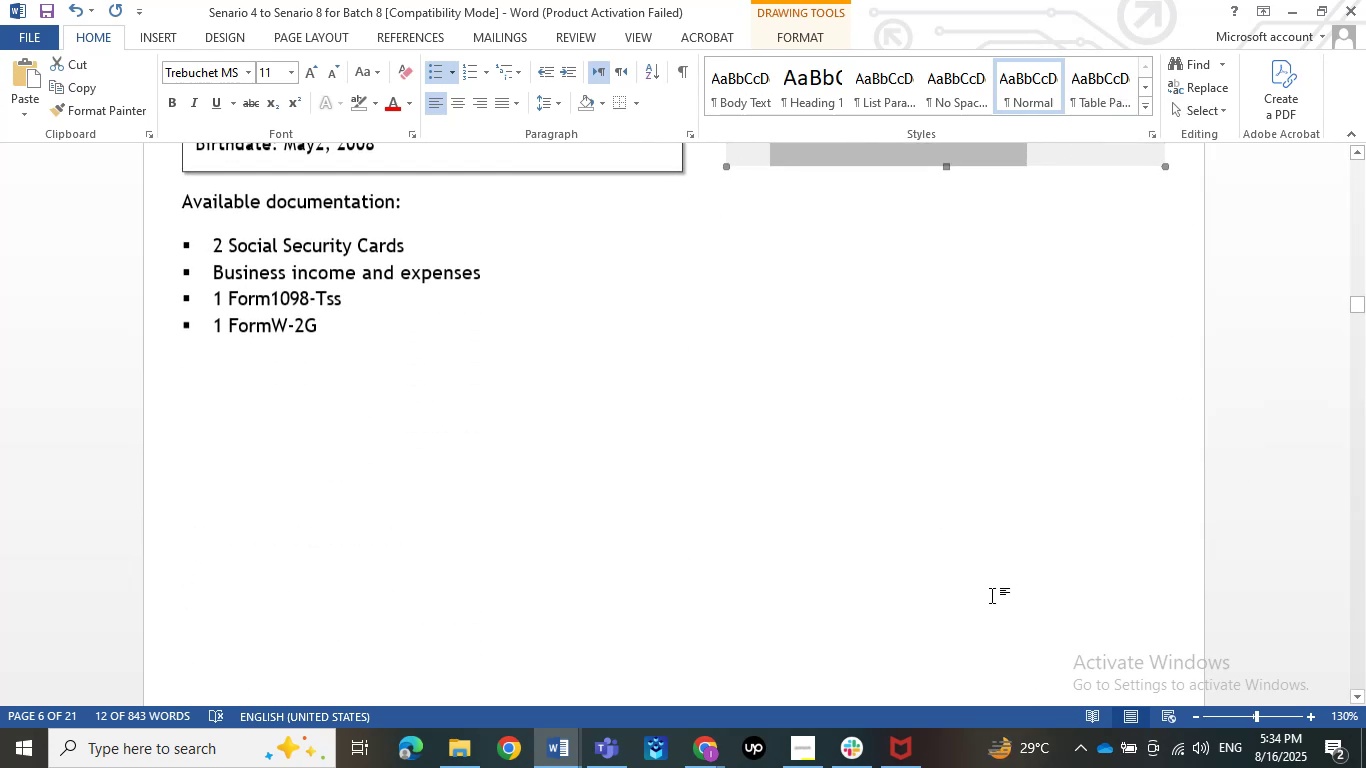 
scroll: coordinate [779, 513], scroll_direction: down, amount: 47.0
 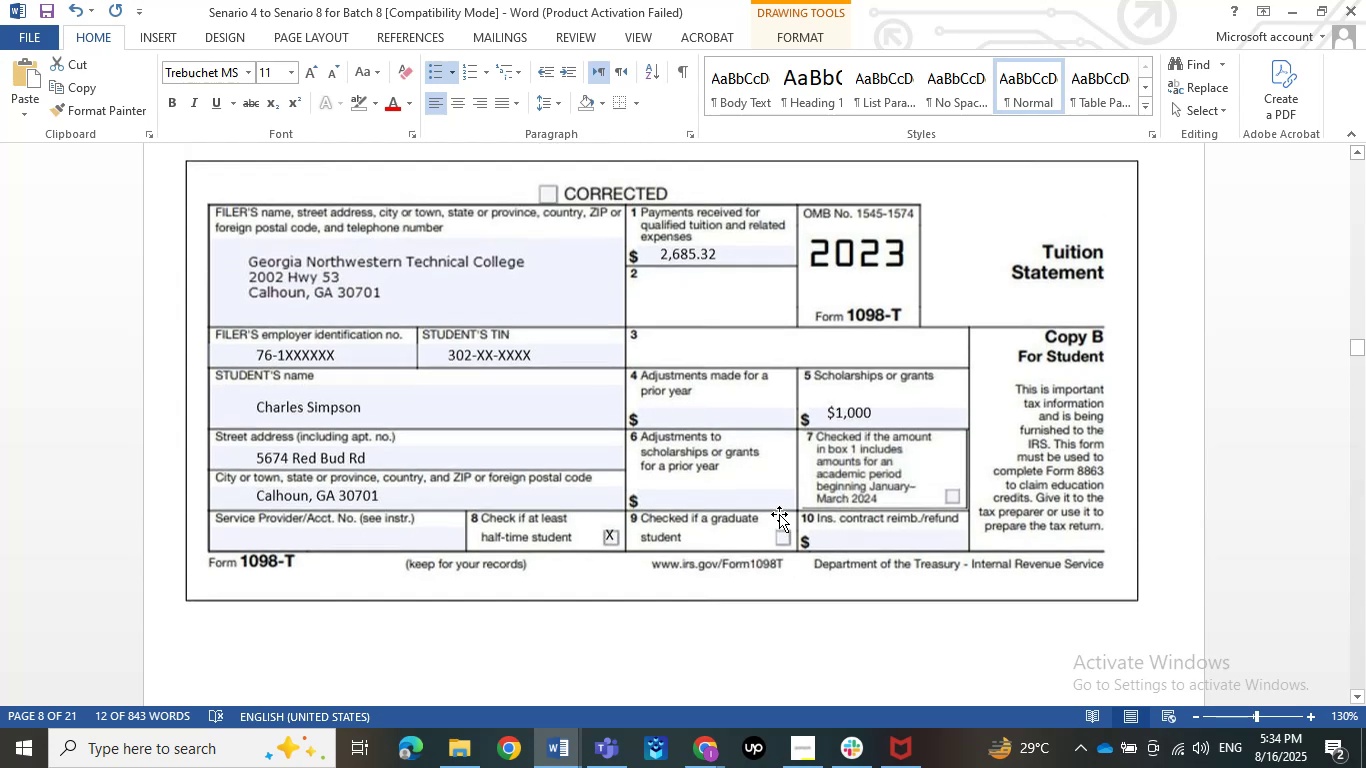 
scroll: coordinate [779, 514], scroll_direction: up, amount: 1.0
 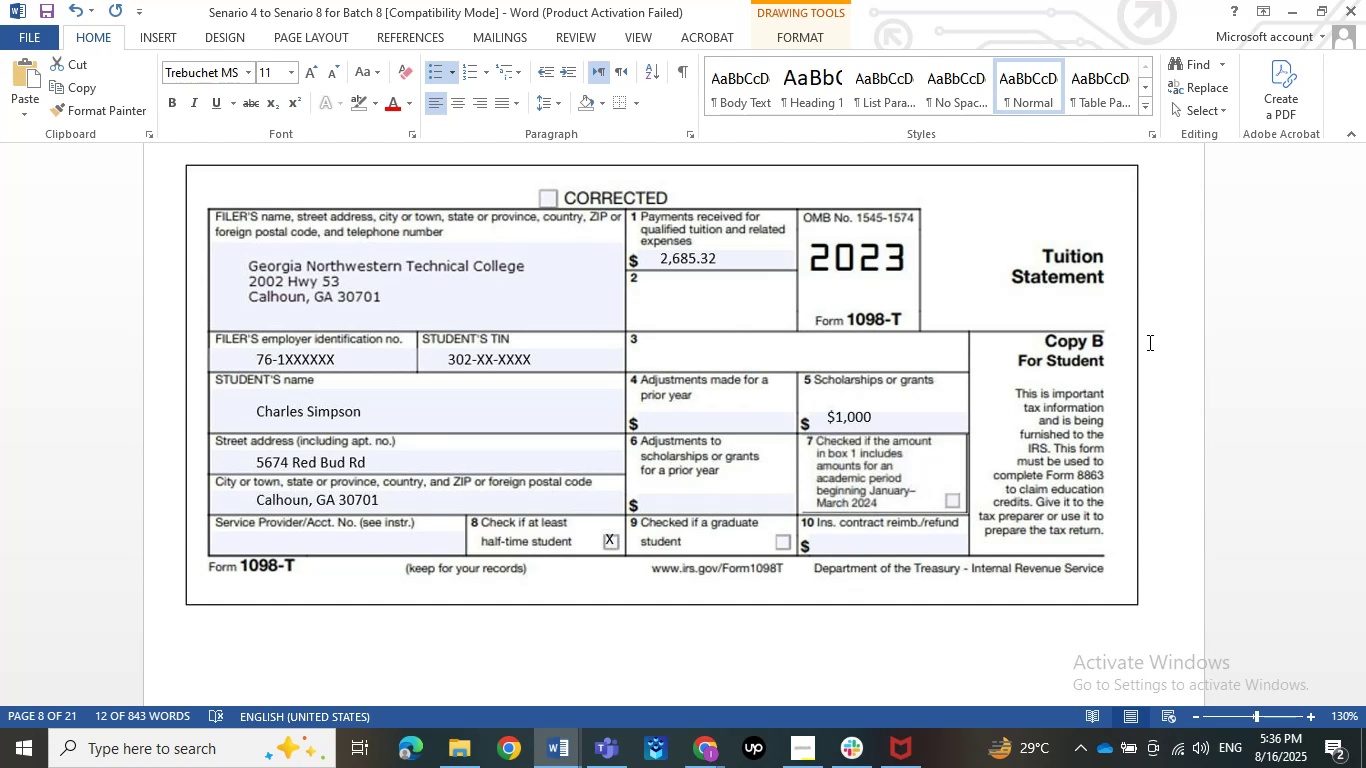 
wait(116.04)
 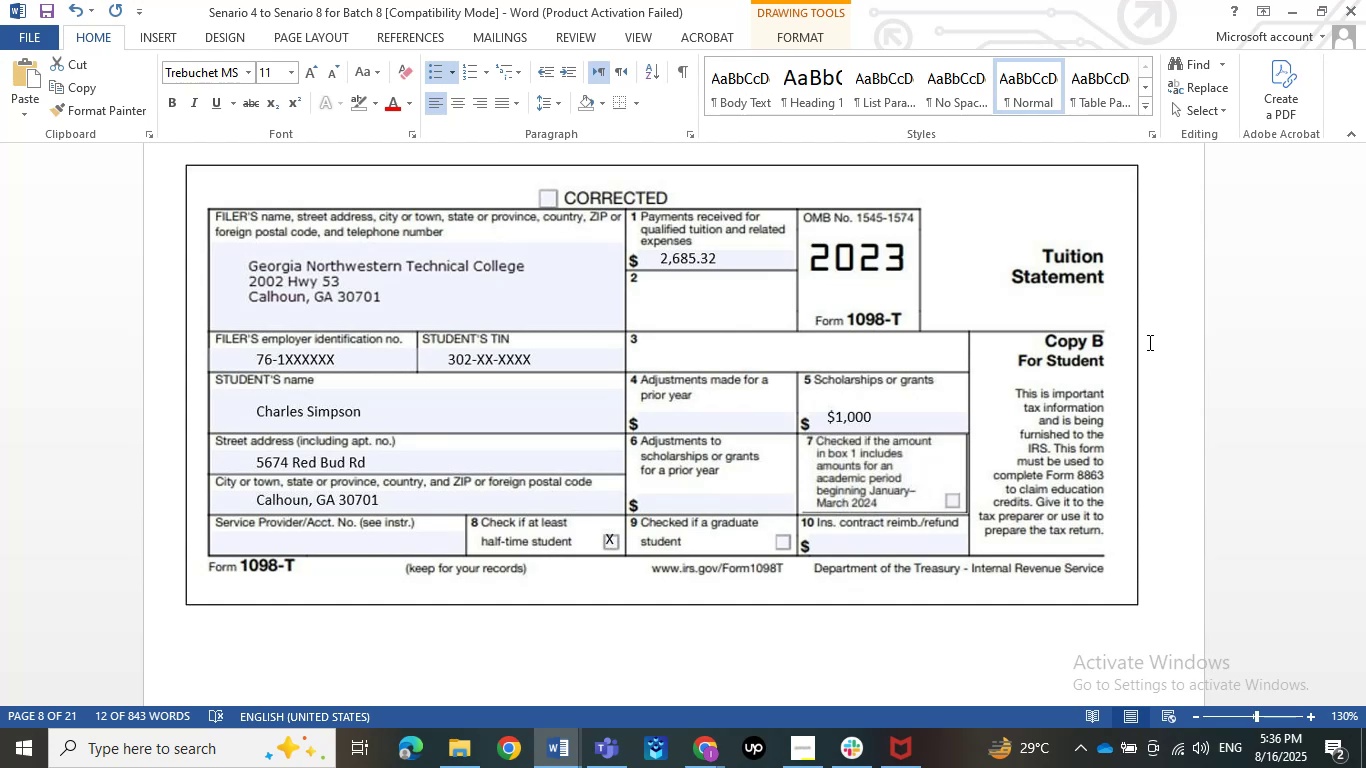 
scroll: coordinate [645, 499], scroll_direction: up, amount: 1.0
 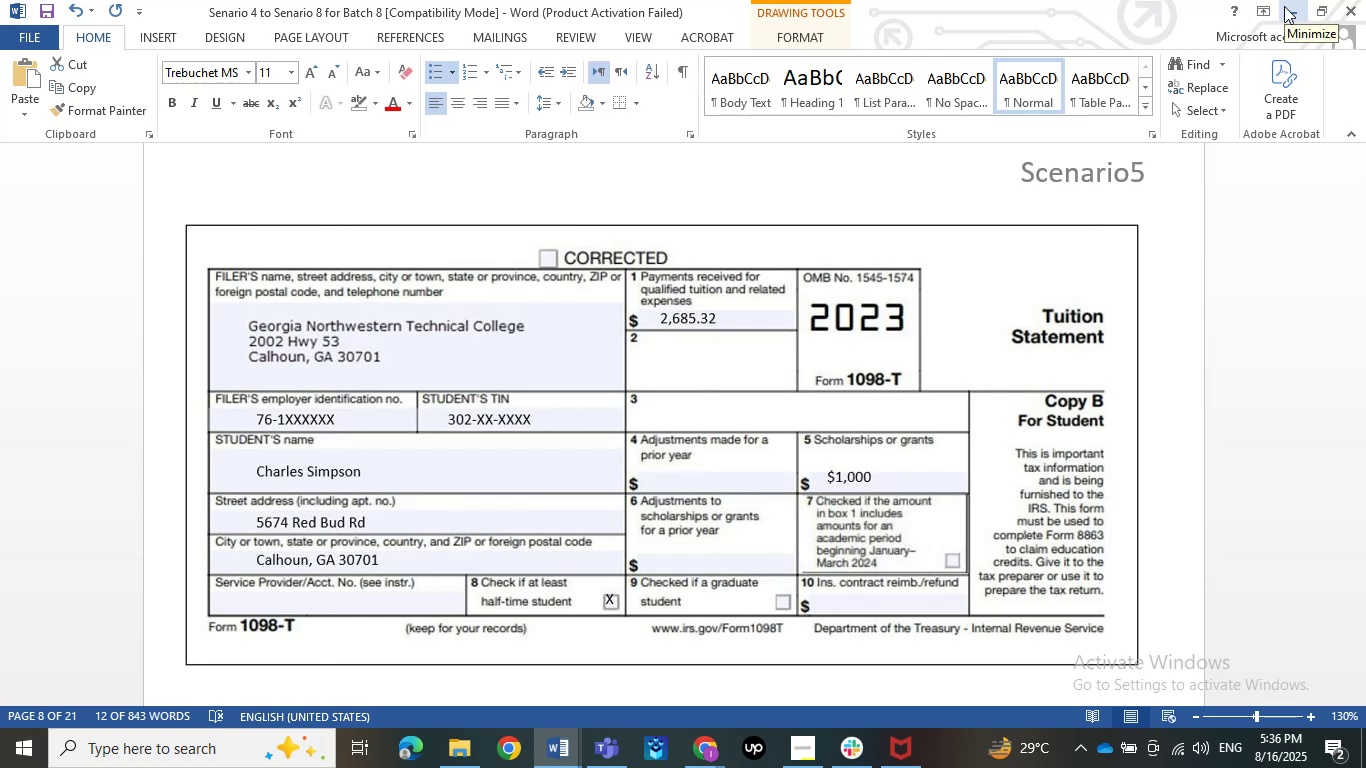 
wait(6.65)
 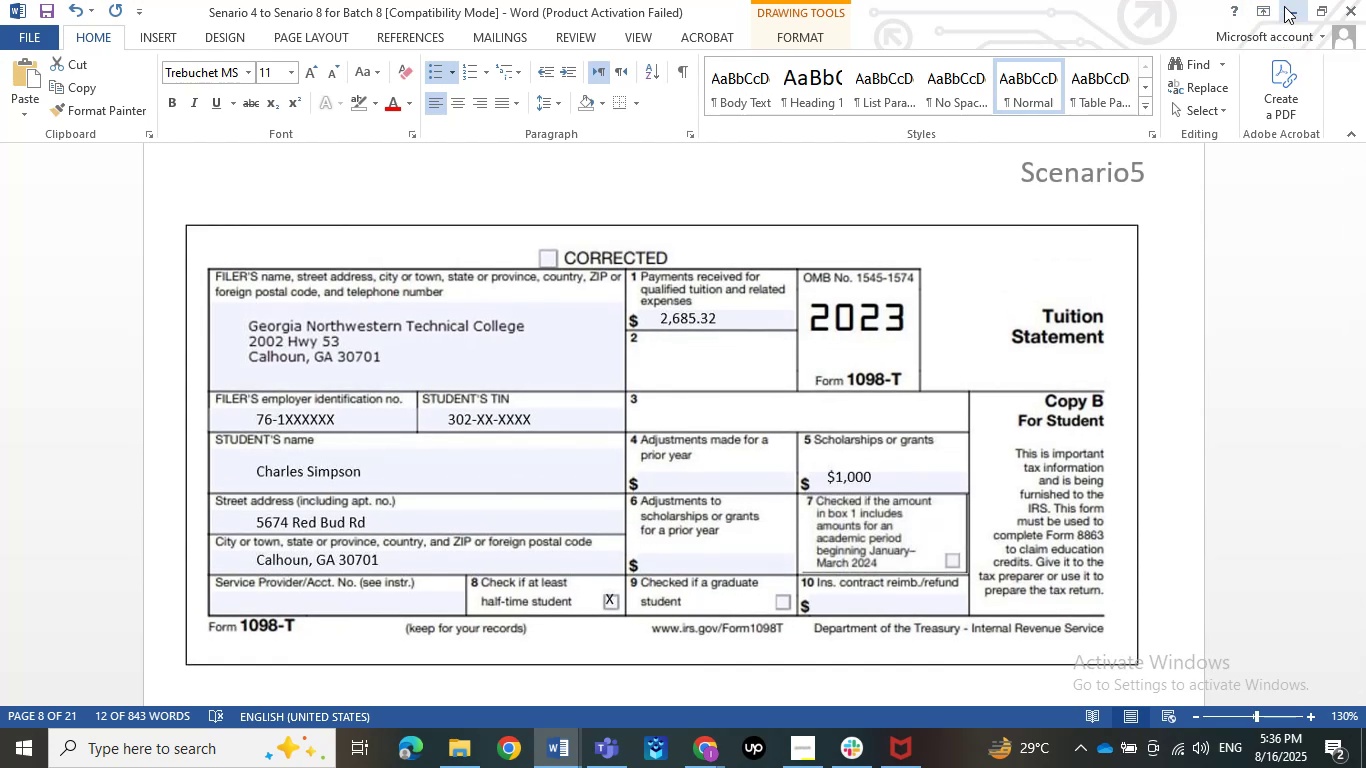 
left_click([1284, 6])
 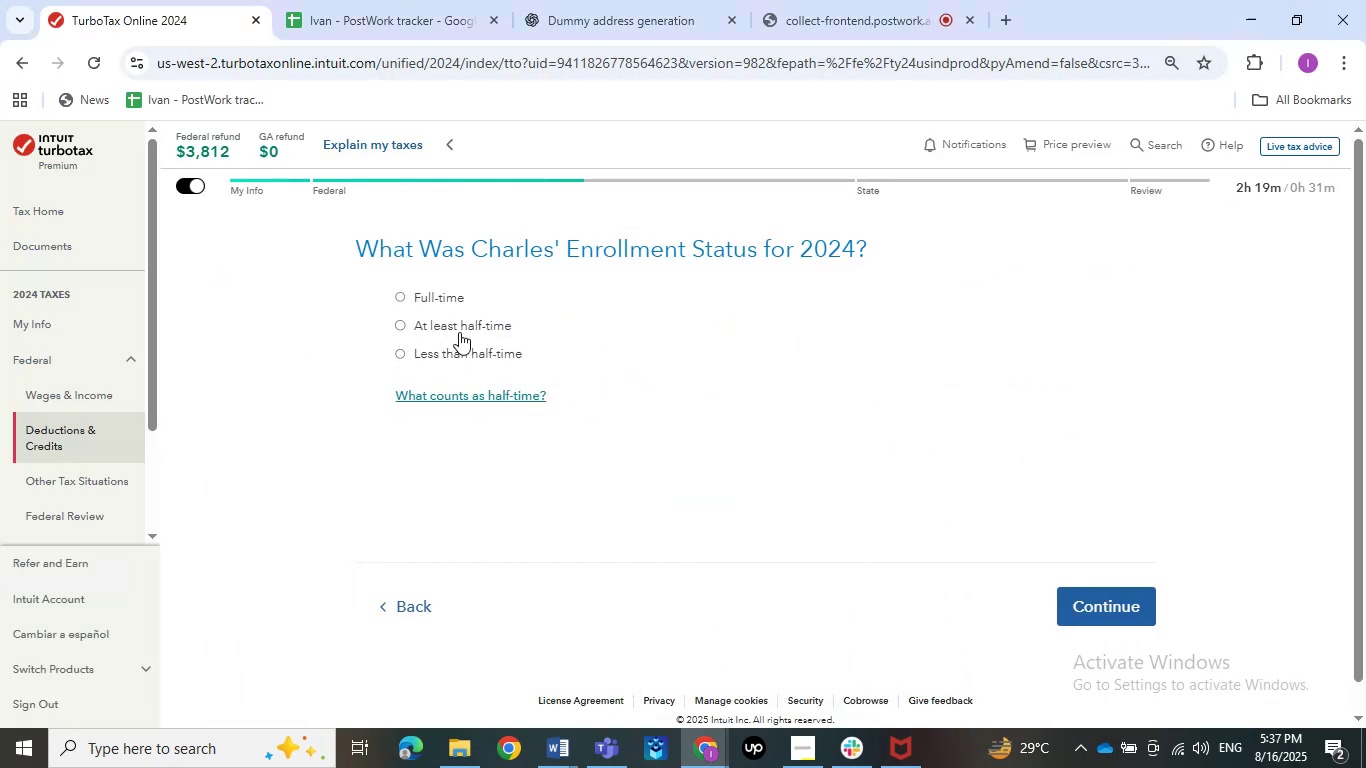 
left_click([459, 328])
 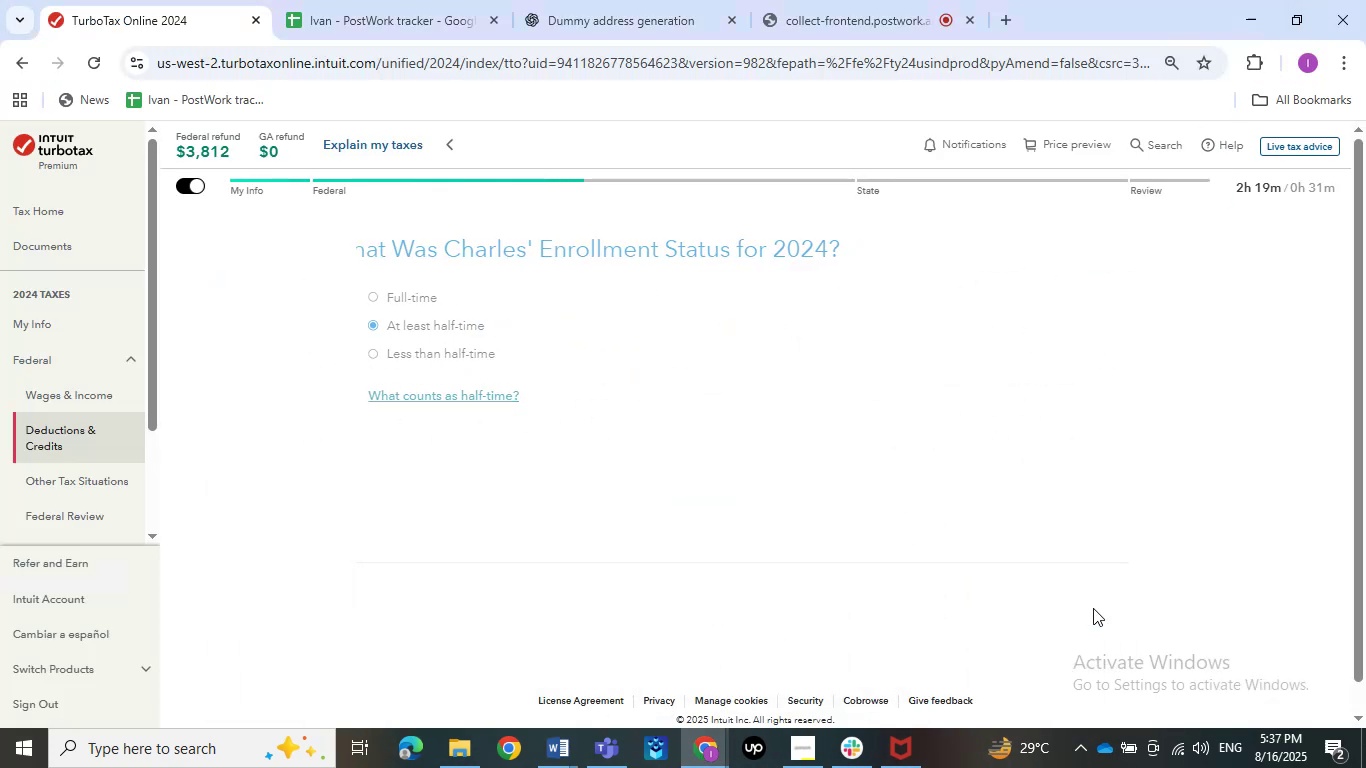 
left_click([1095, 608])
 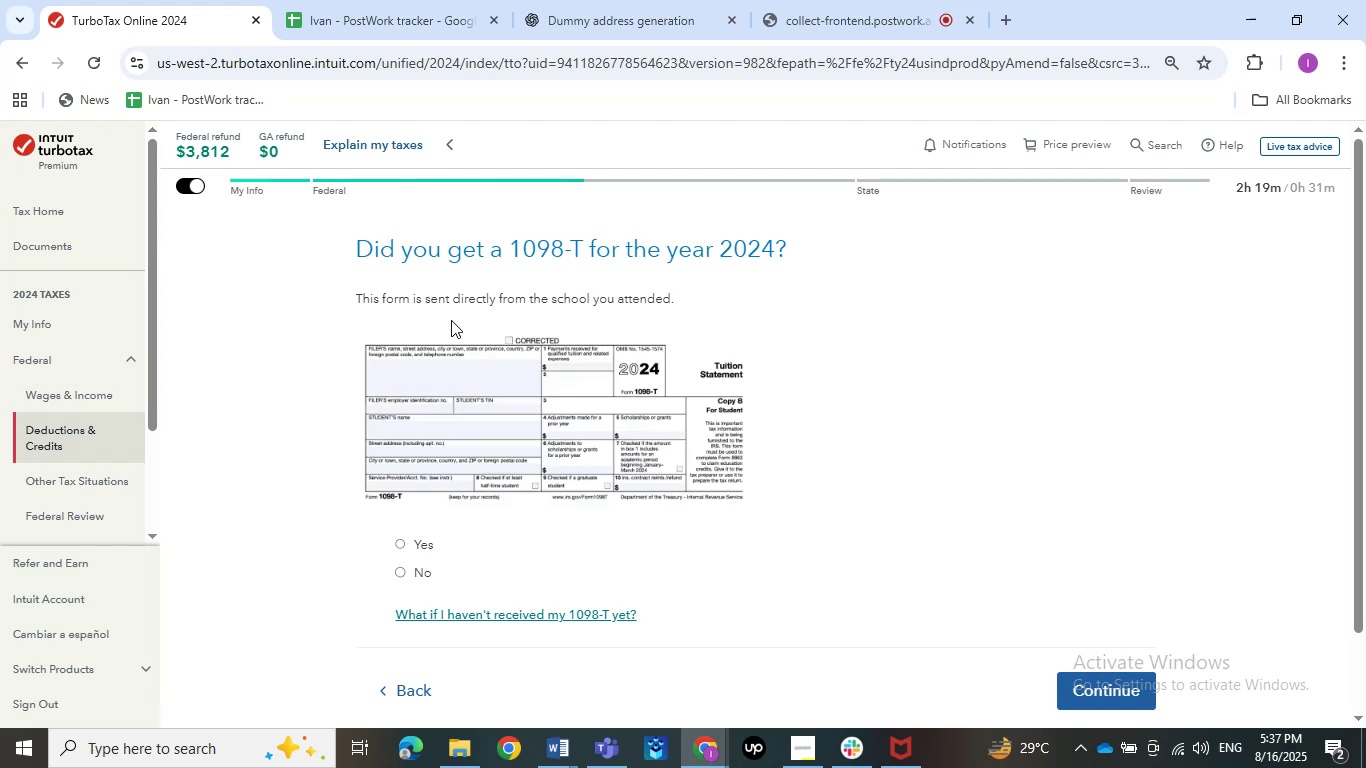 
wait(8.56)
 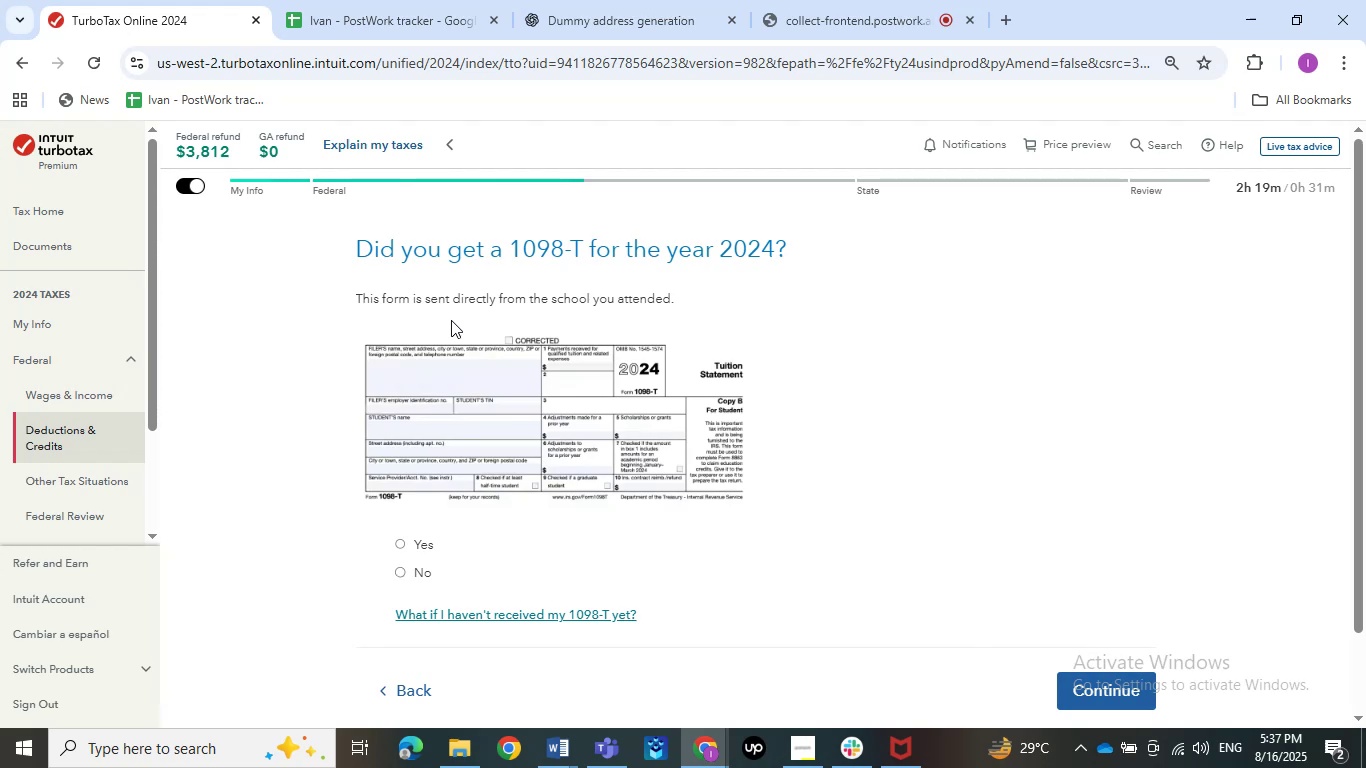 
left_click([528, 659])
 